 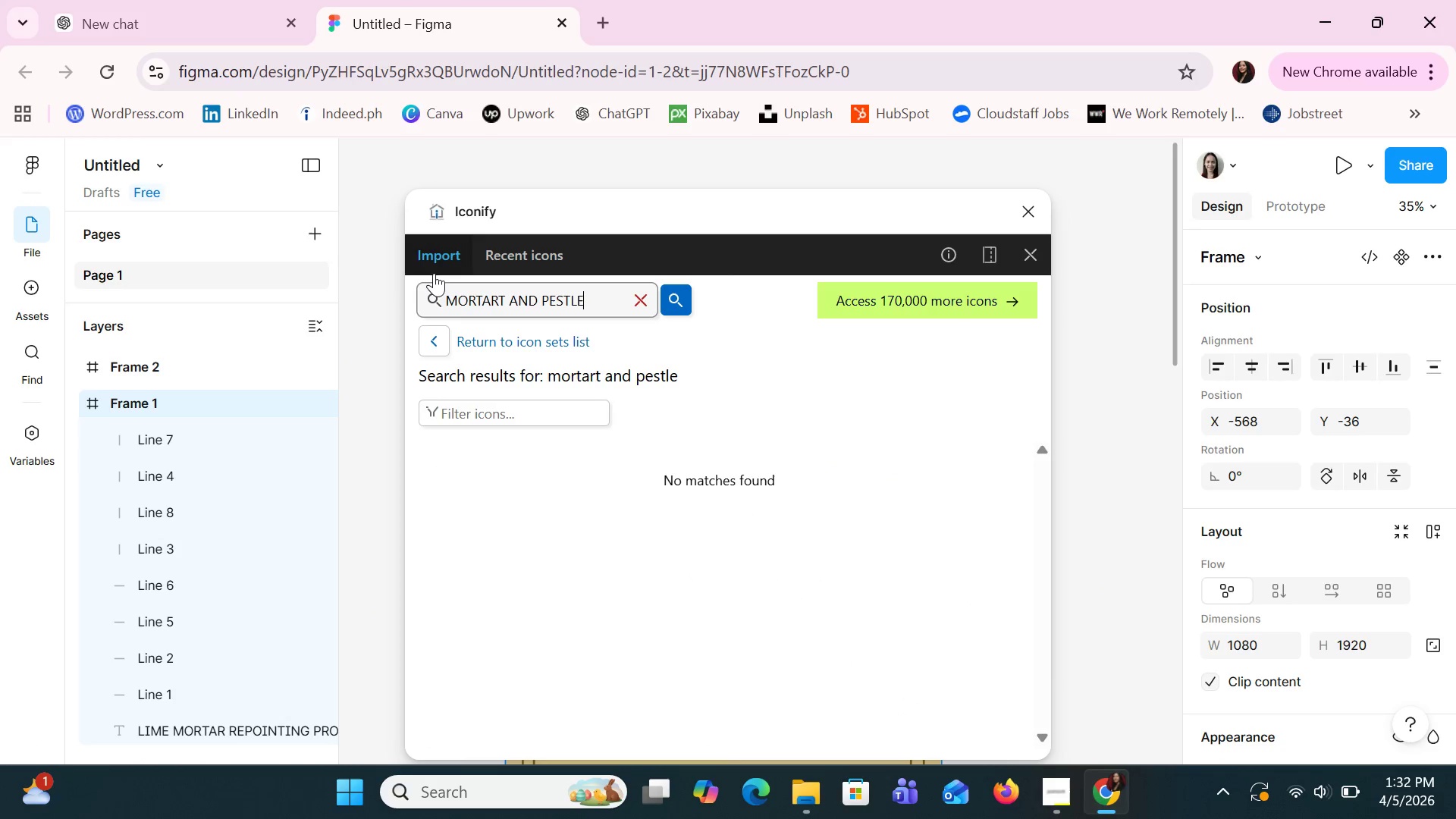 
hold_key(key=Backspace, duration=1.01)
 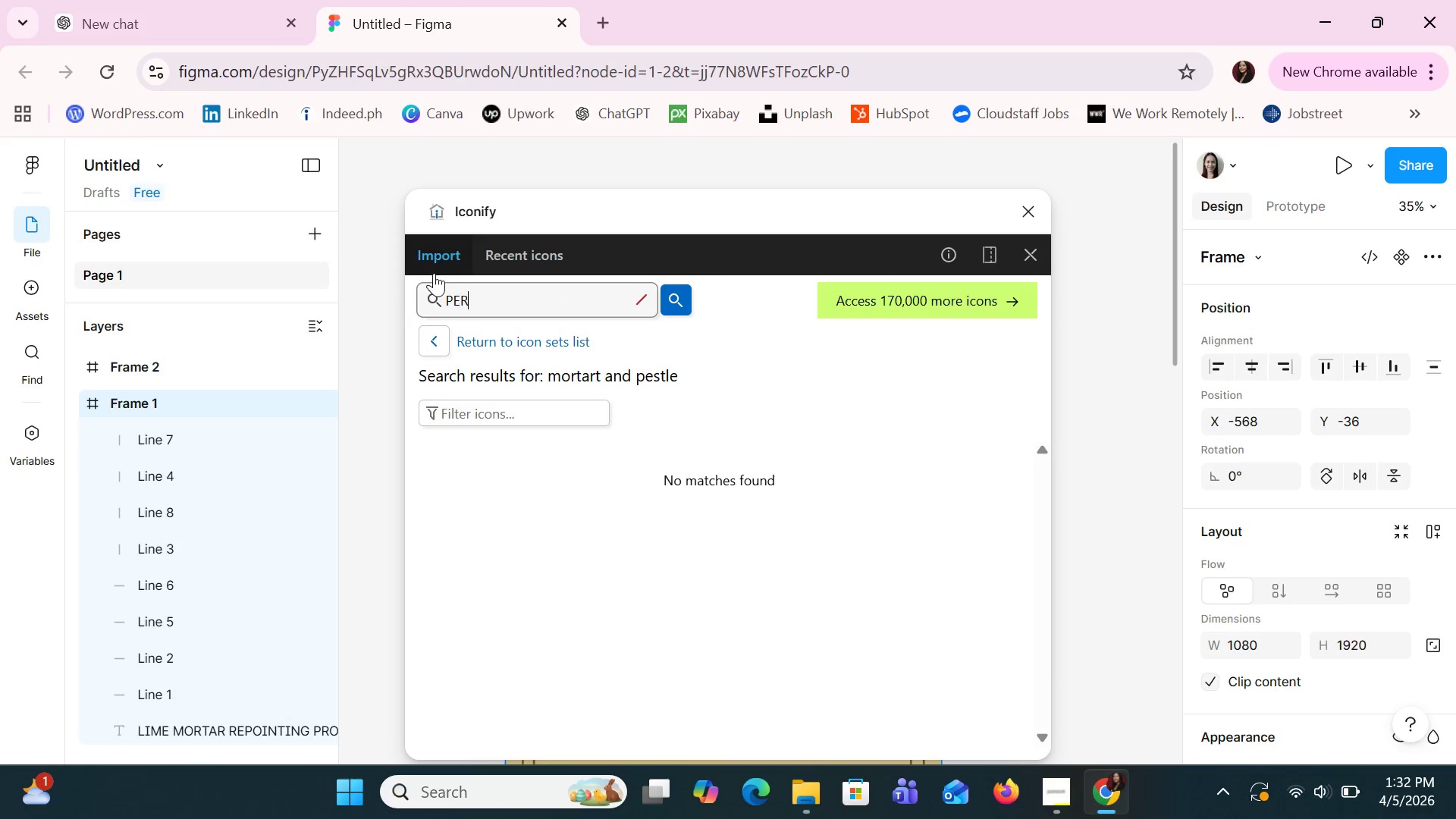 
hold_key(key=Backspace, duration=1.12)
 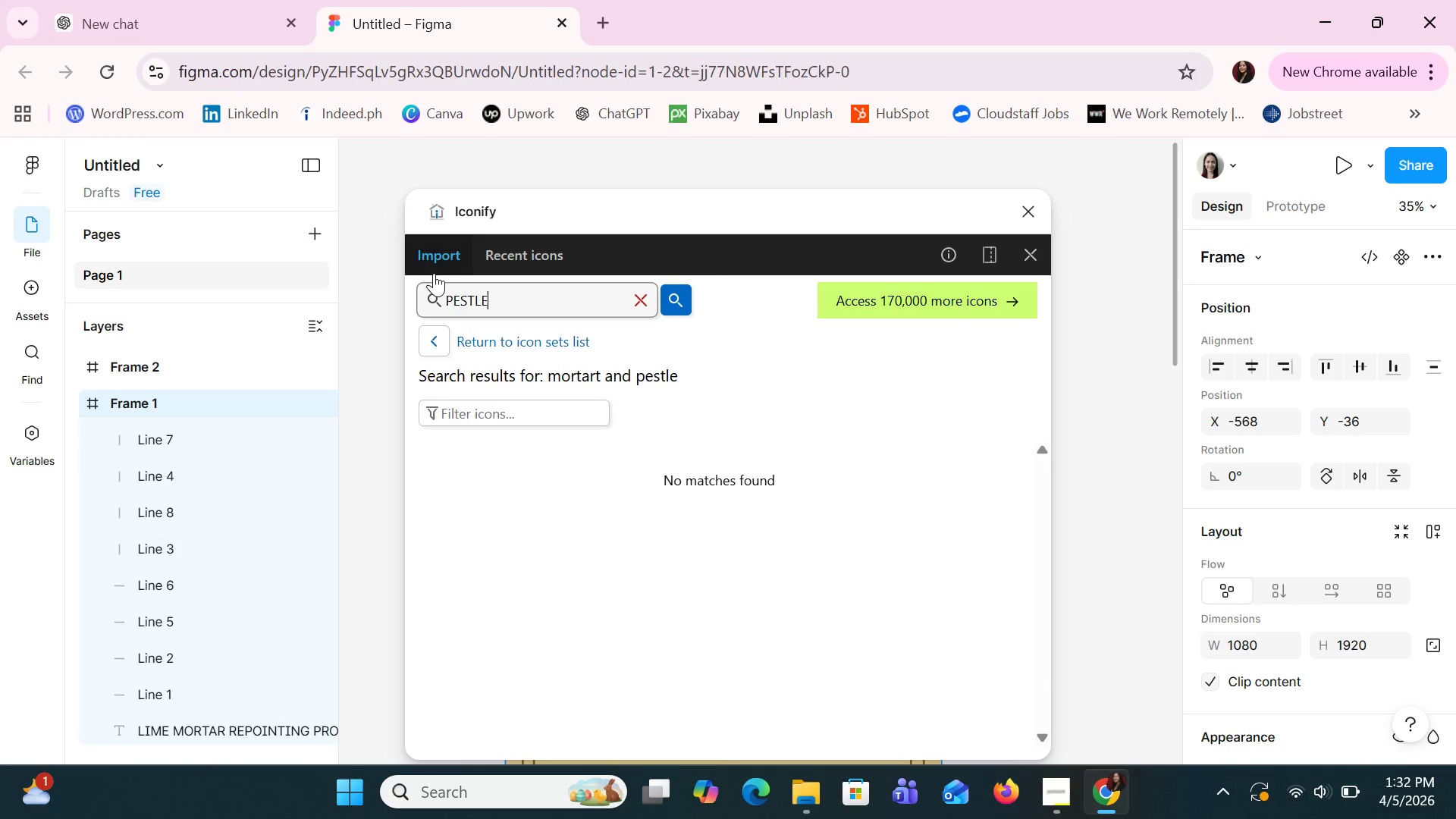 
type(PERSTLE)
 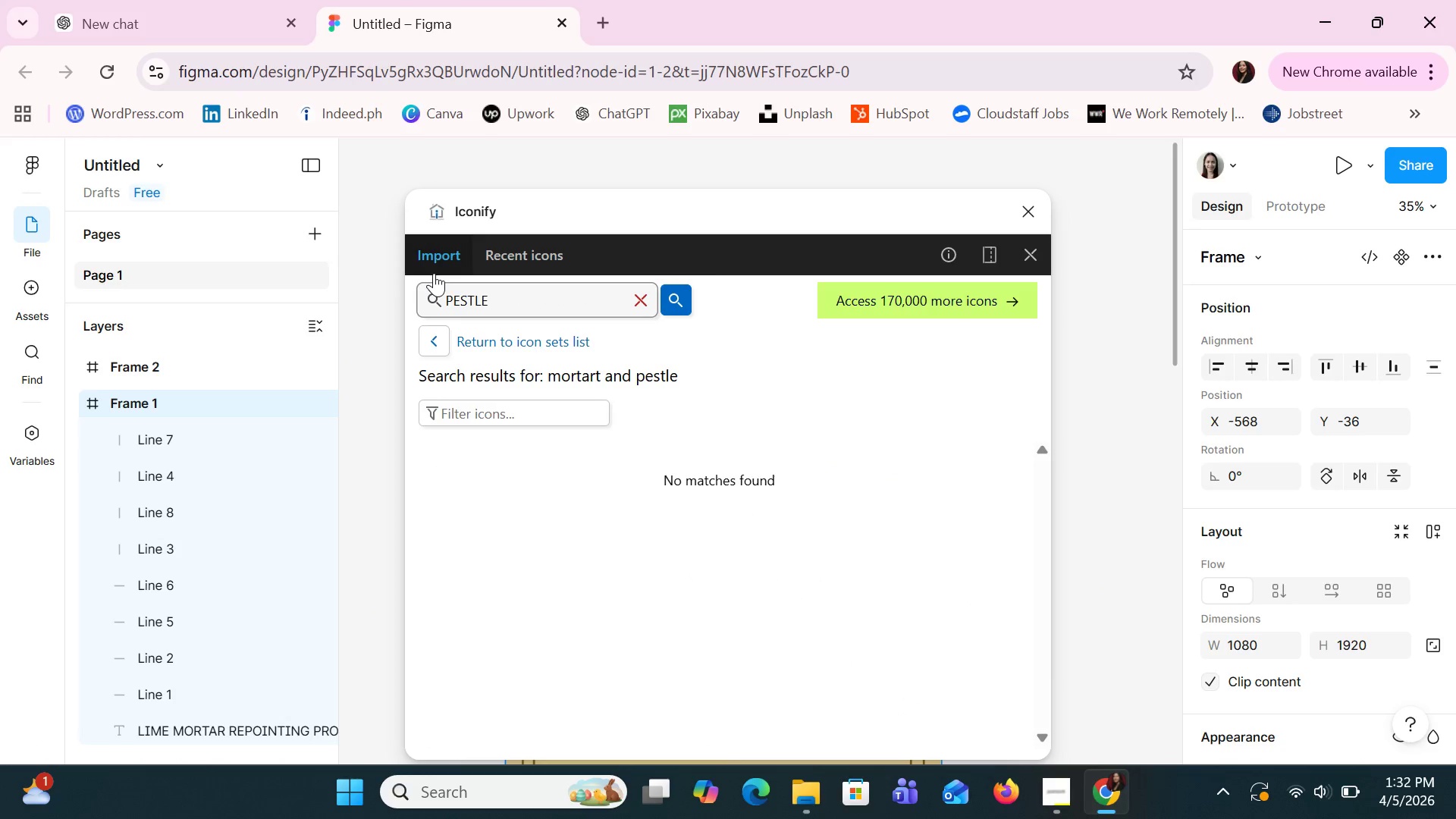 
key(Enter)
 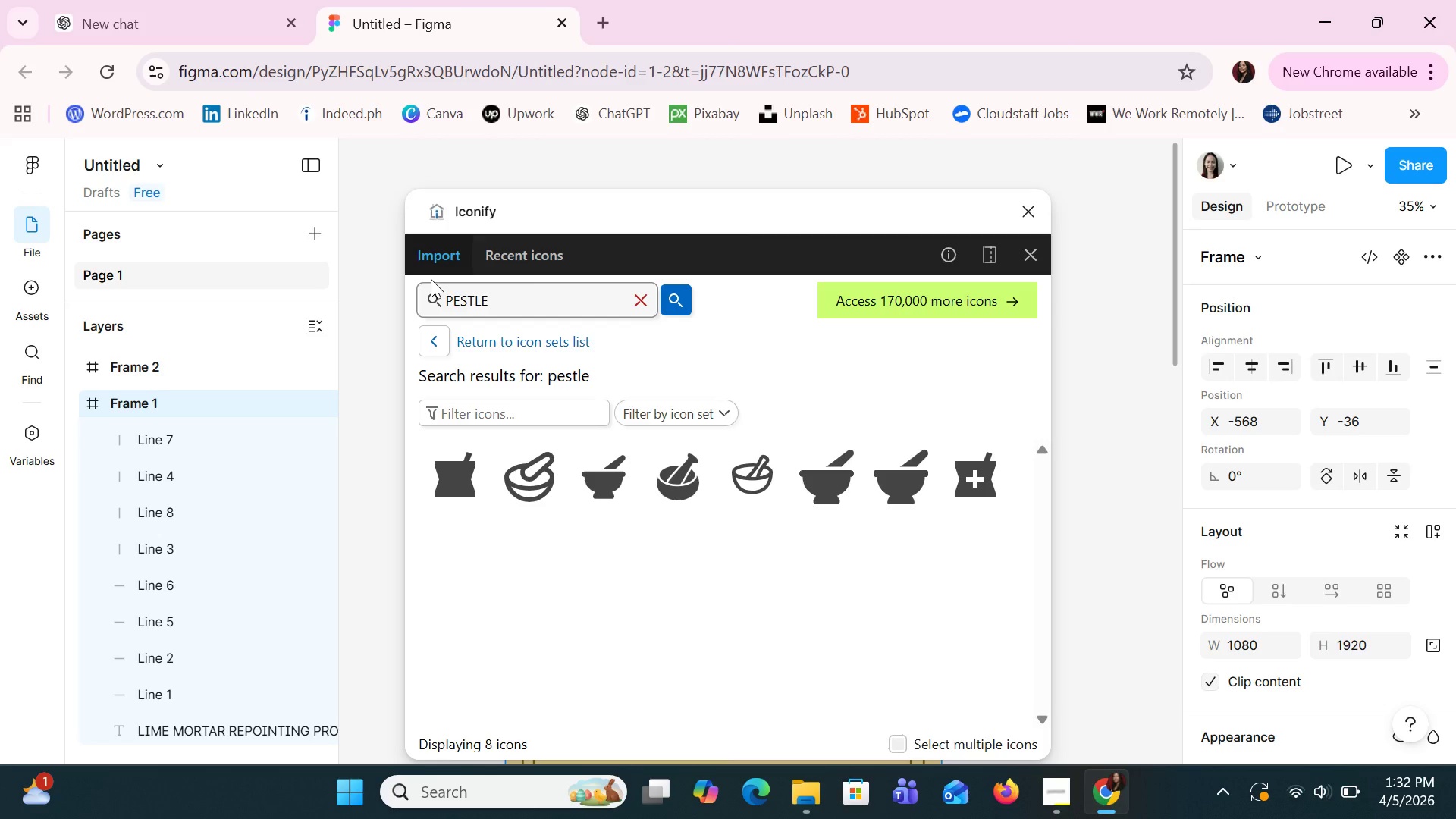 
mouse_move([408, 262])
 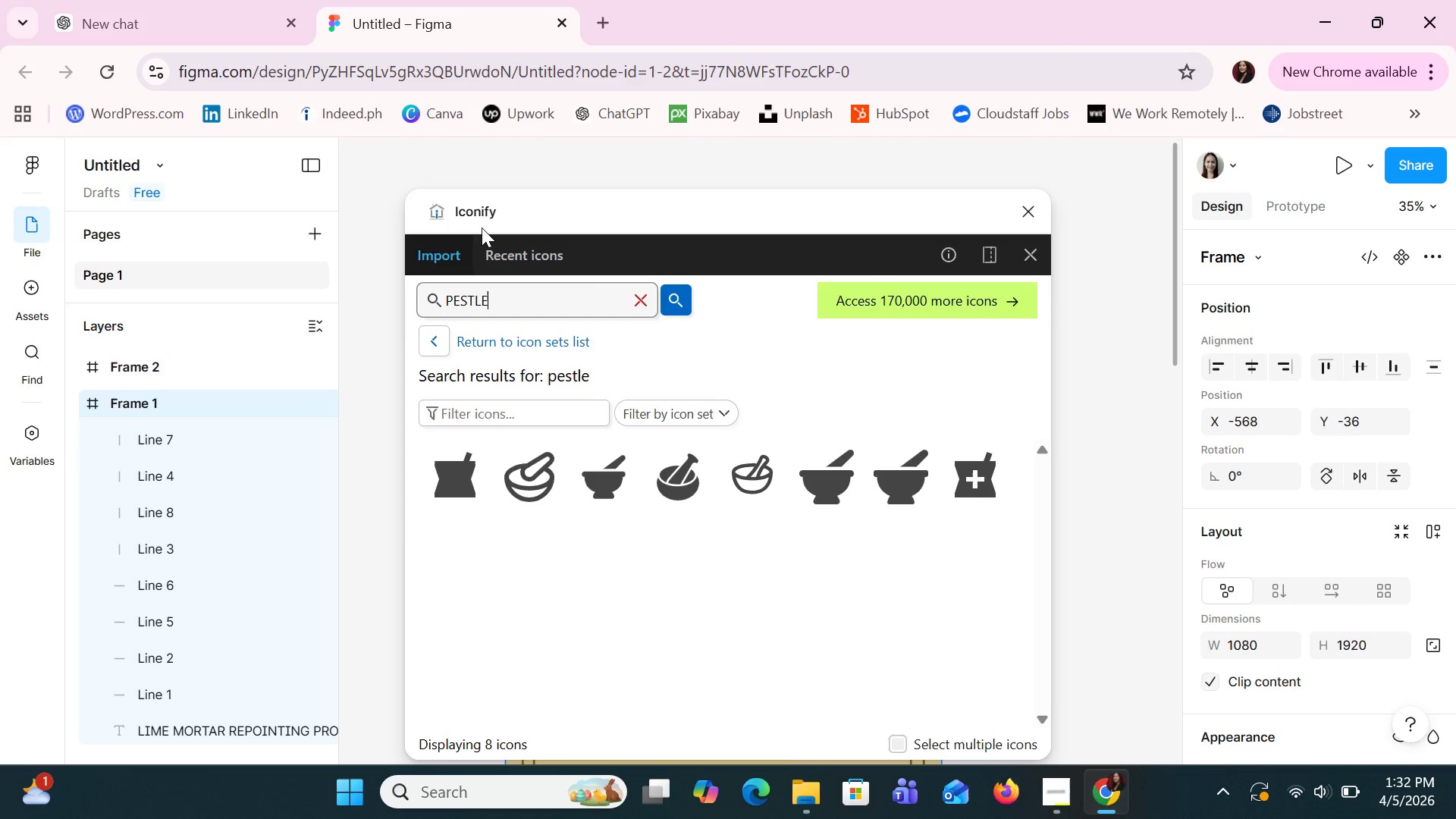 
wait(8.1)
 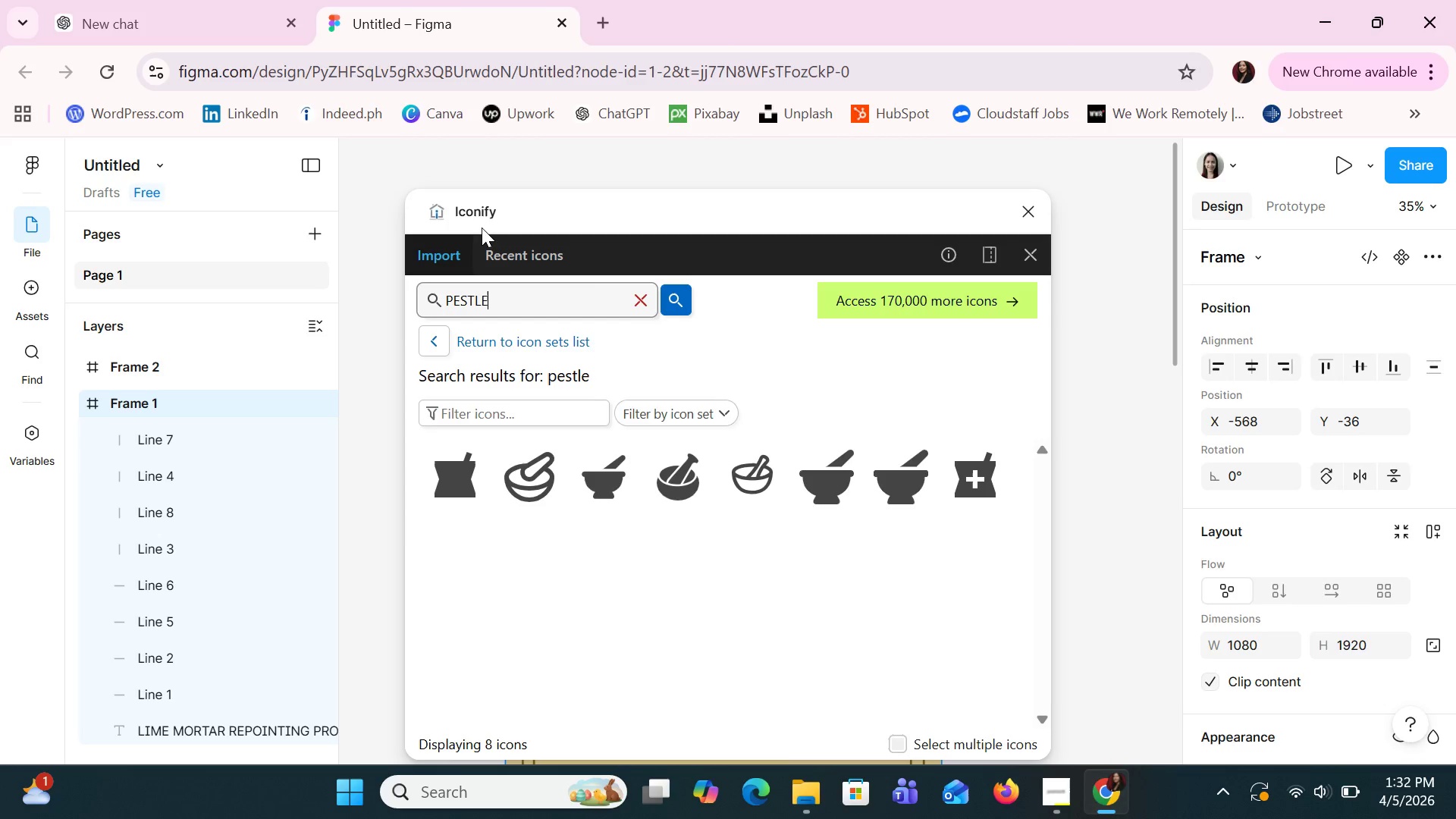 
key(Backspace)
key(Backspace)
key(Backspace)
key(Backspace)
key(Backspace)
key(Backspace)
type(MORTAR)
 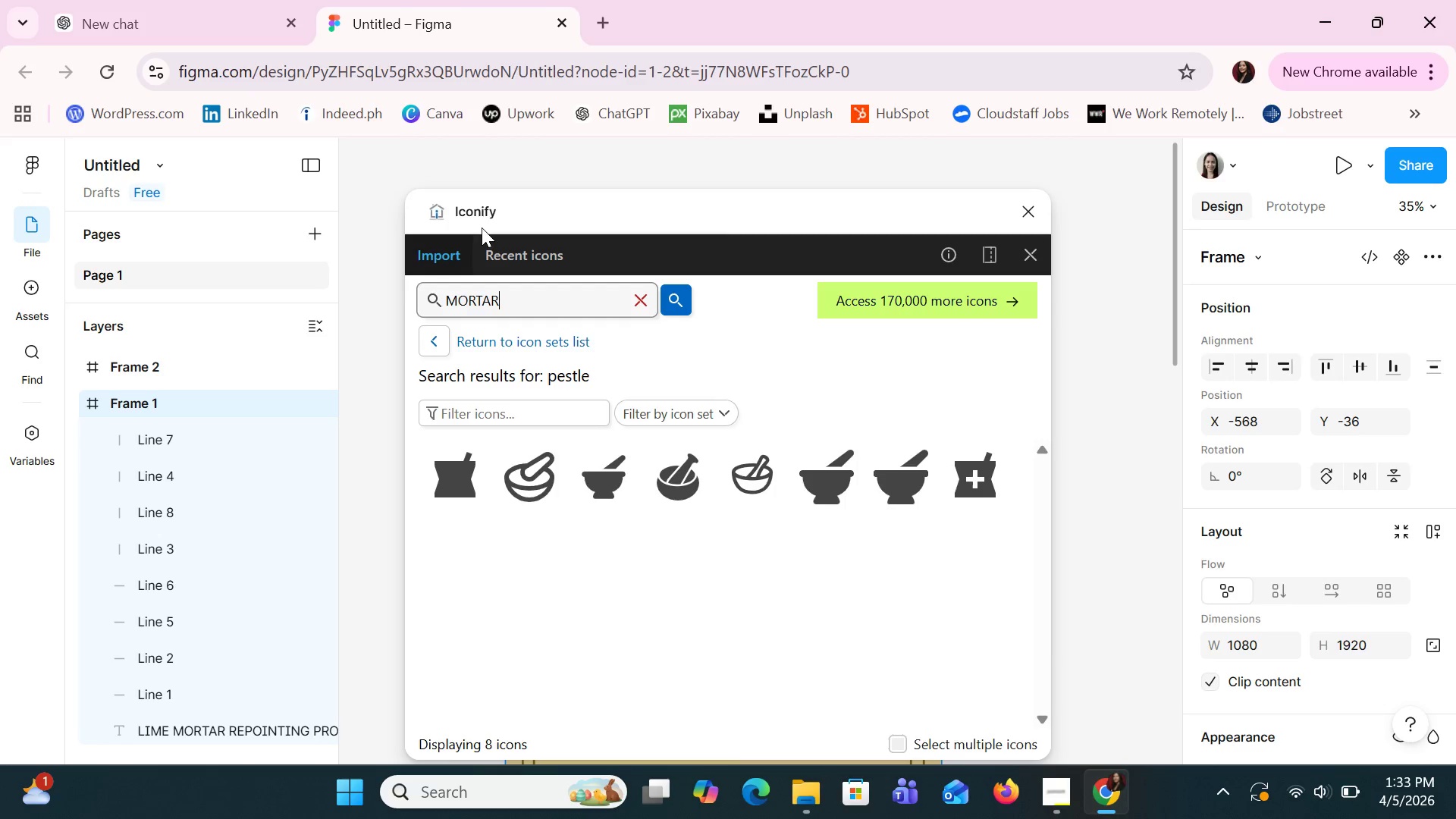 
key(Enter)
 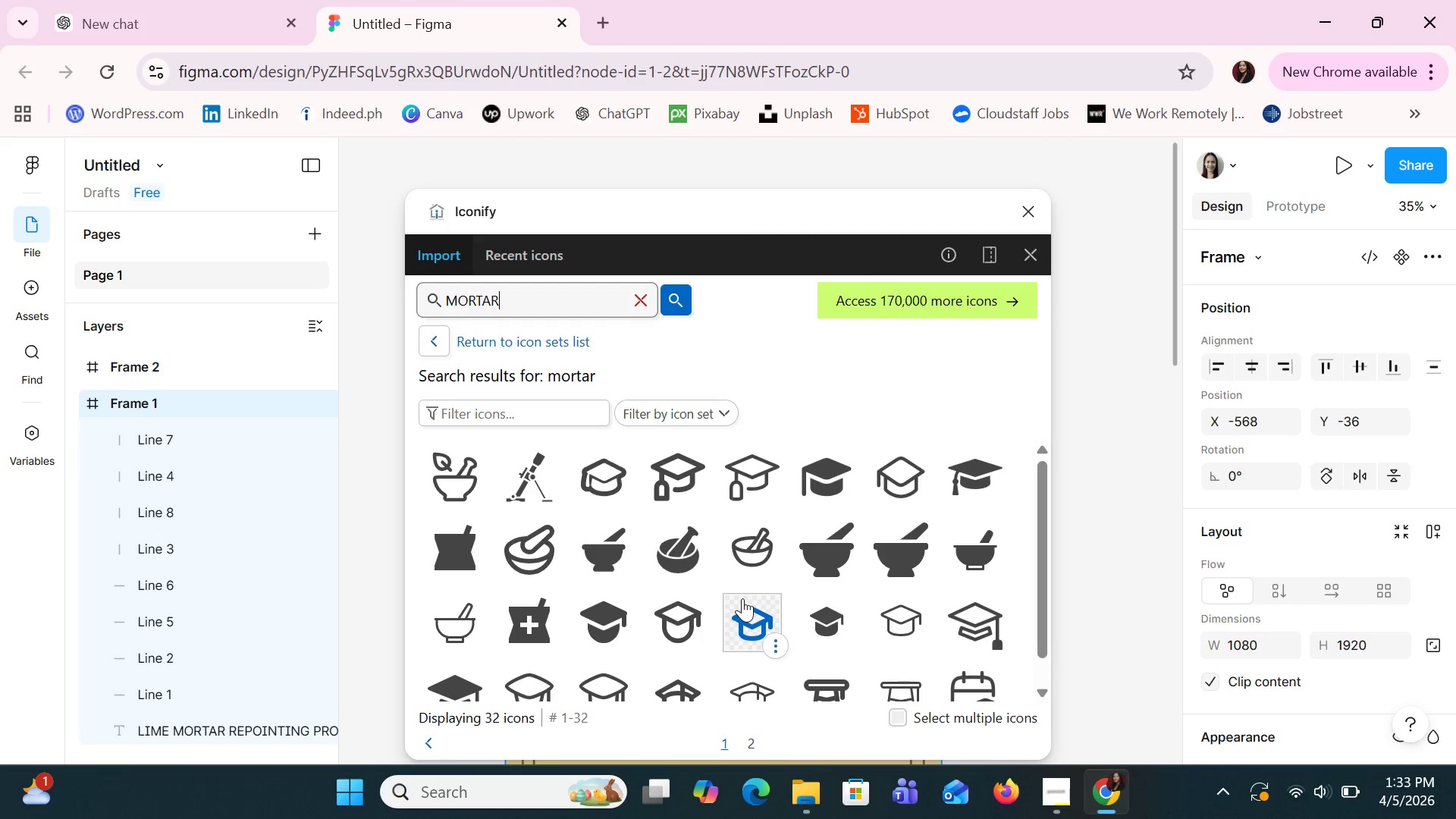 
scroll: coordinate [742, 598], scroll_direction: down, amount: 2.0
 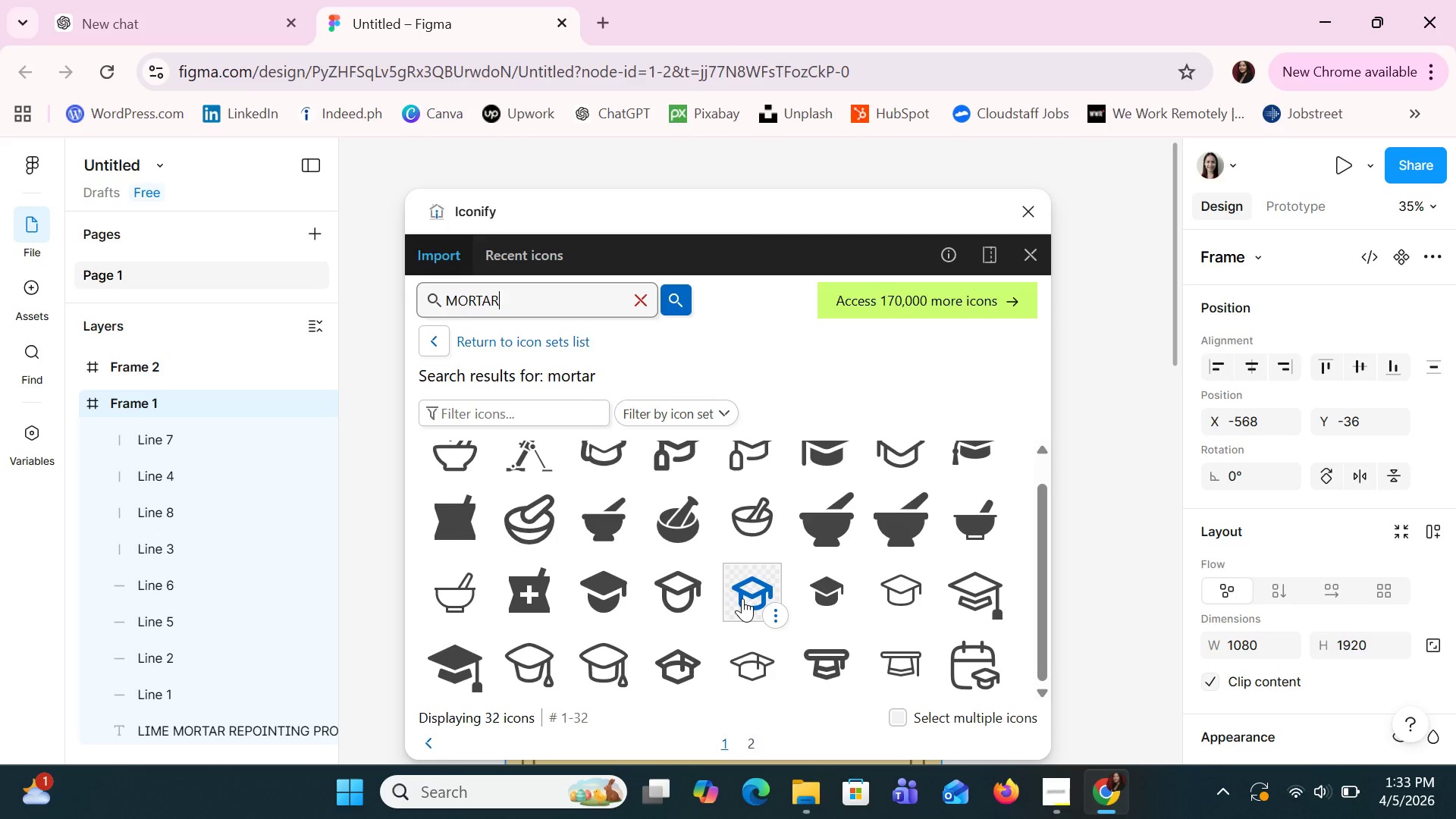 
scroll: coordinate [744, 596], scroll_direction: up, amount: 4.0
 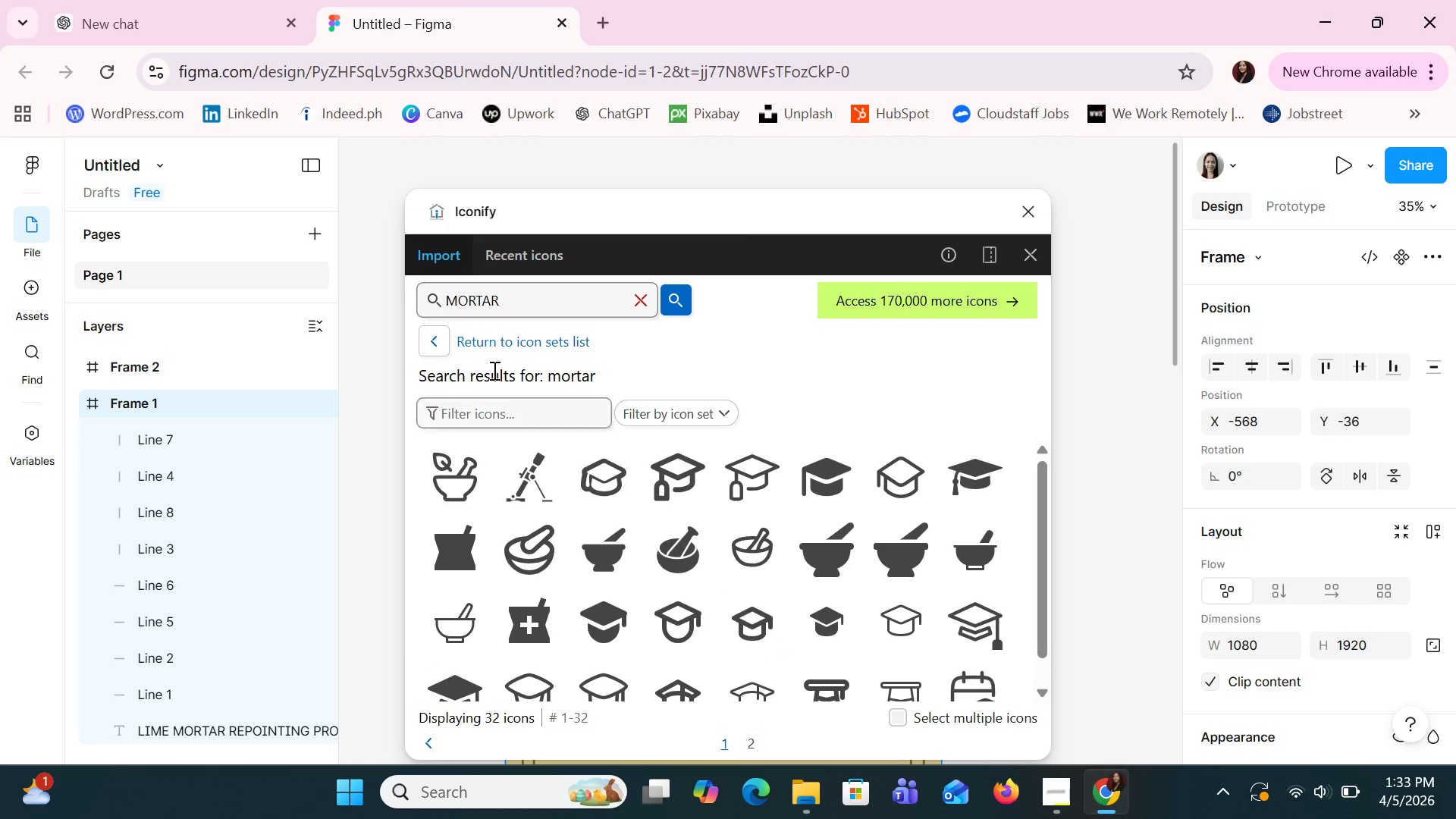 
left_click([639, 291])
 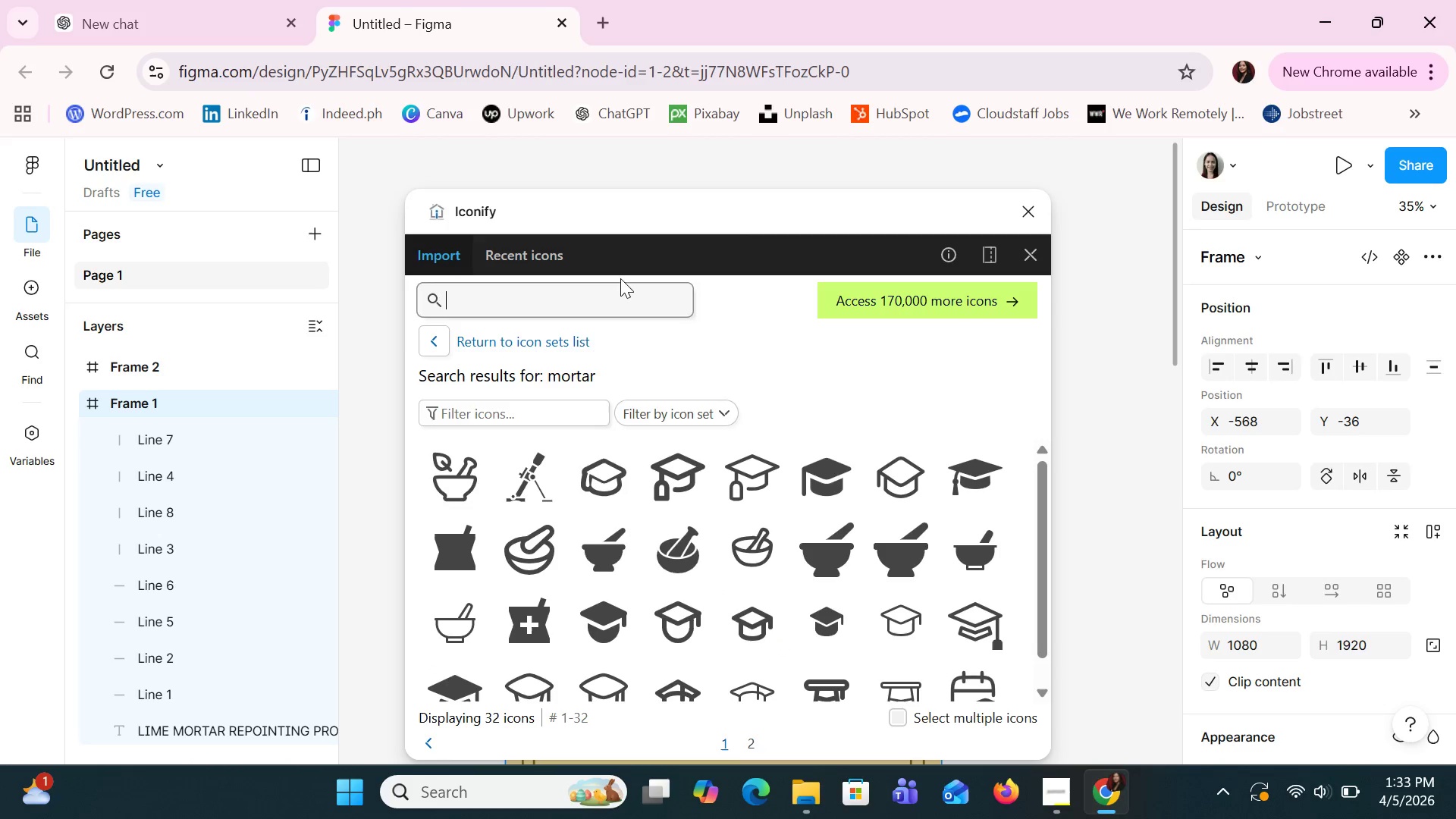 
left_click([620, 278])
 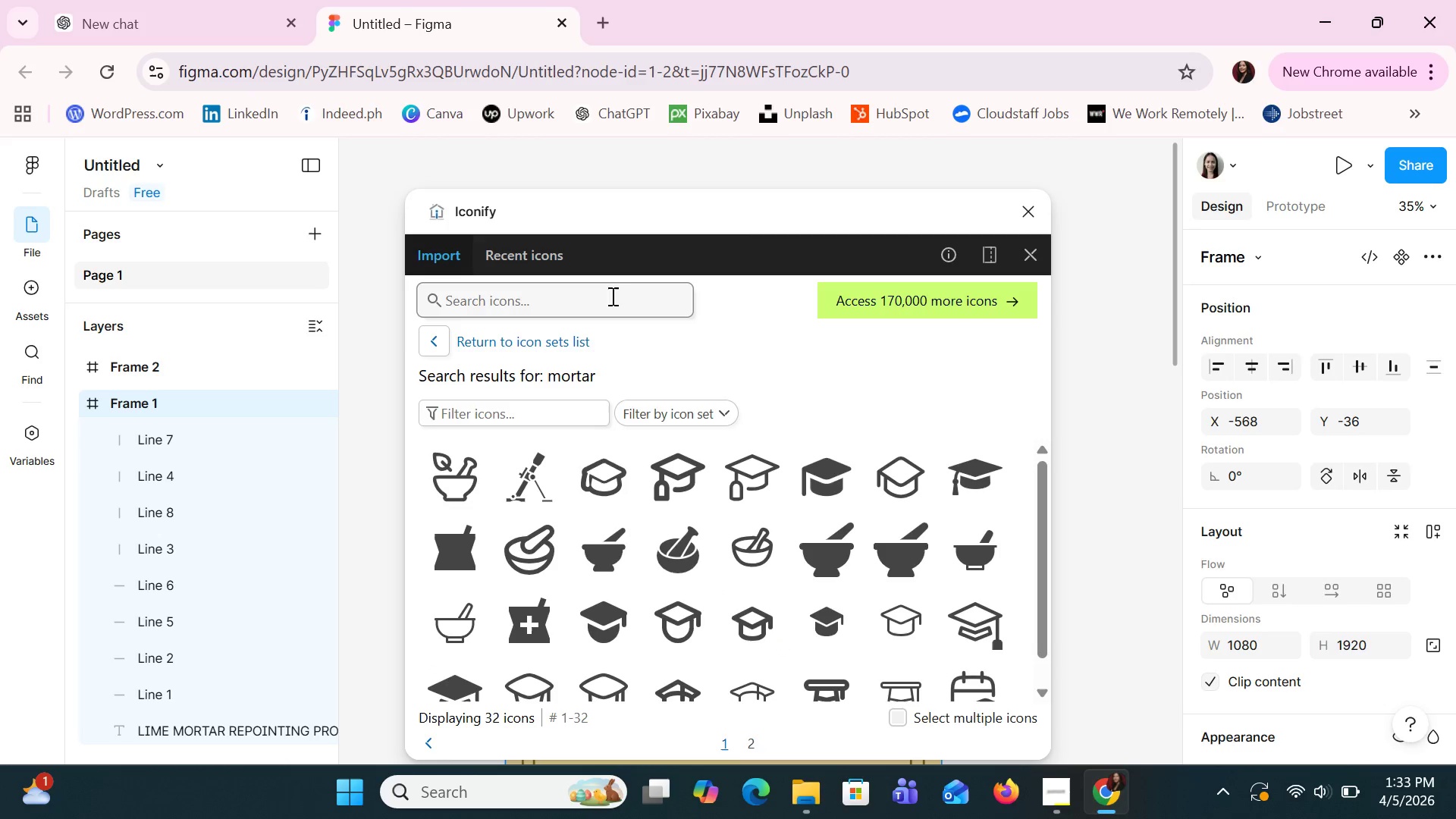 
left_click([608, 305])
 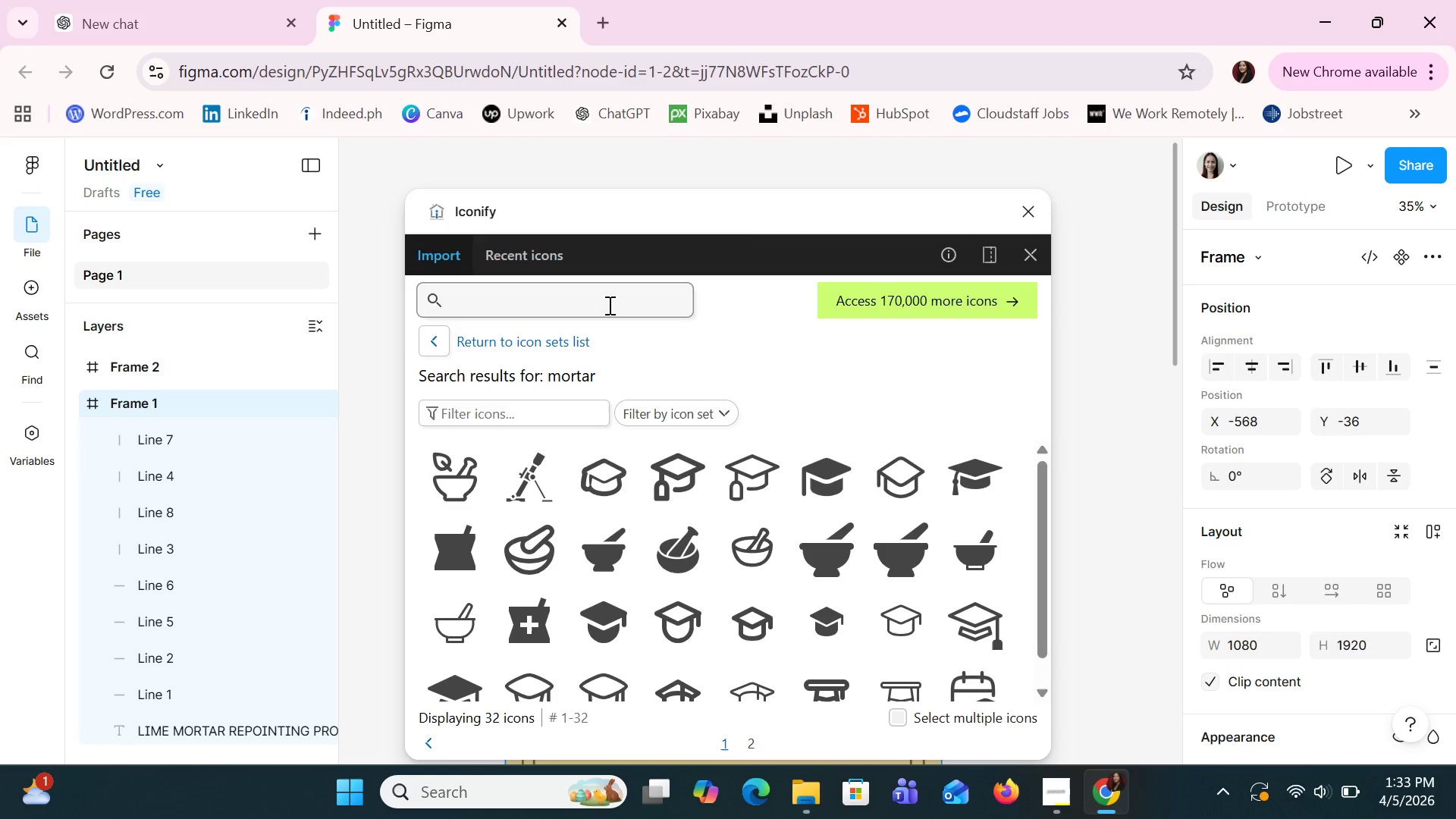 
type(MORTAR)
 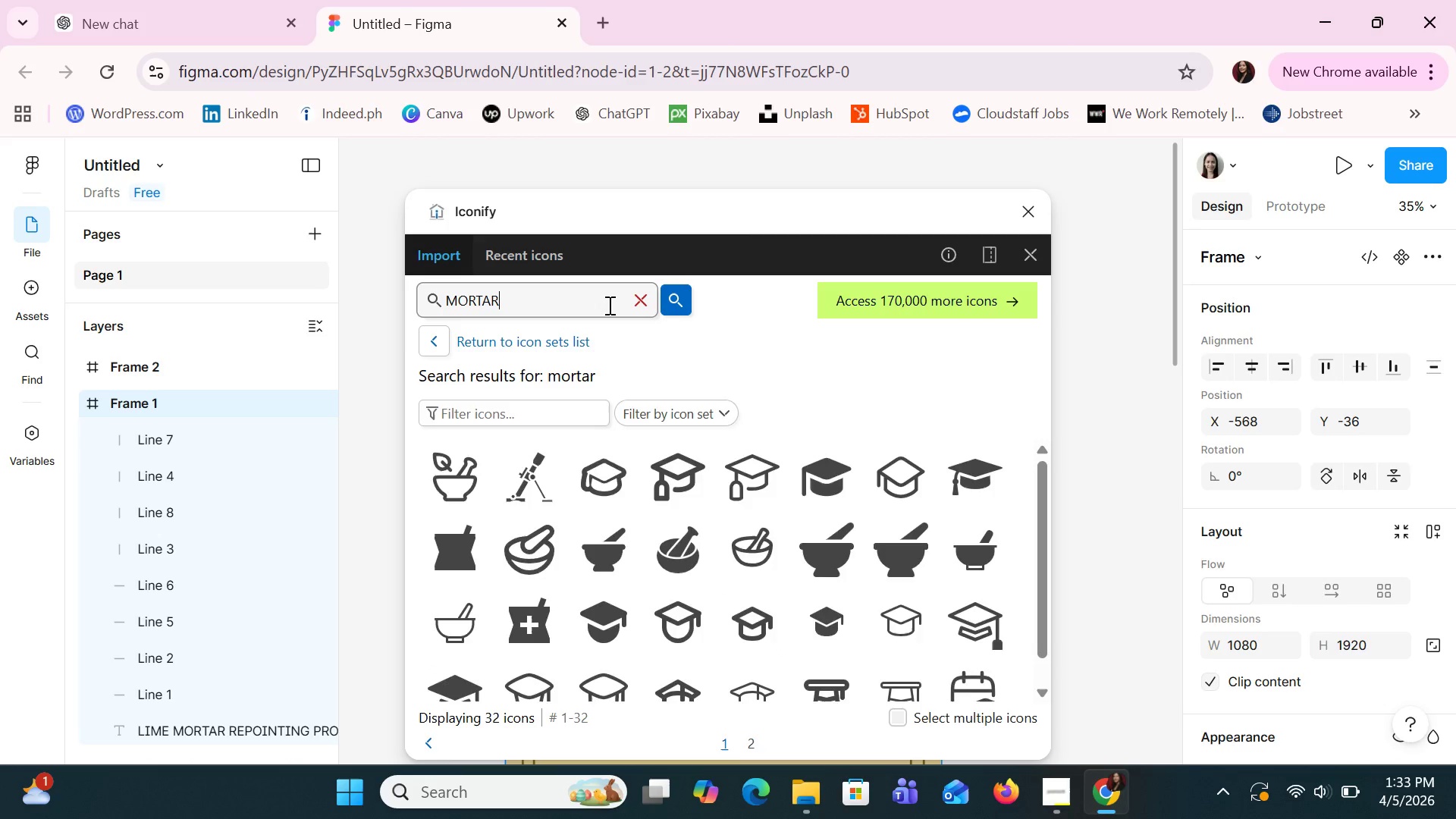 
key(Enter)
 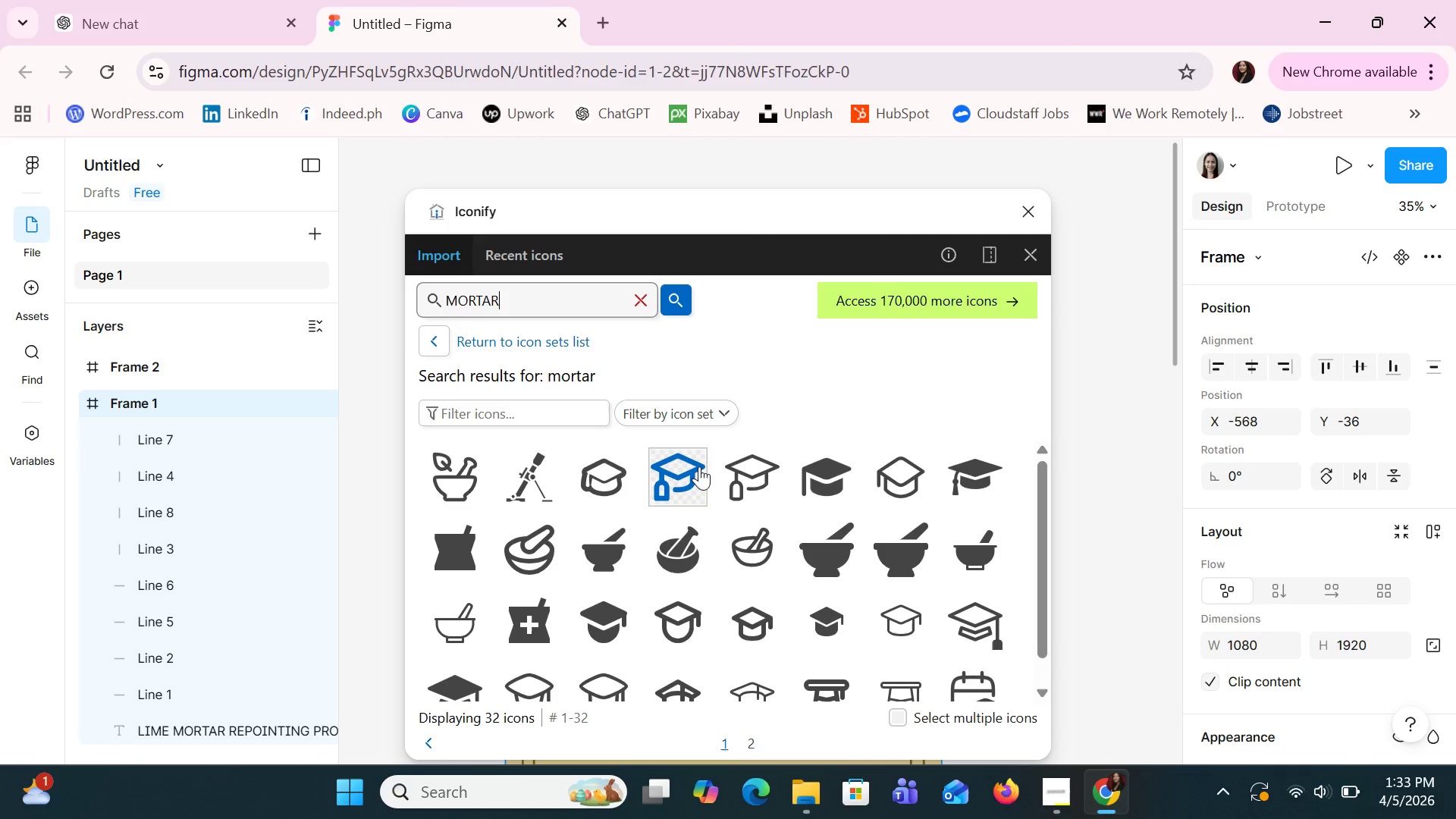 
scroll: coordinate [699, 466], scroll_direction: none, amount: 0.0
 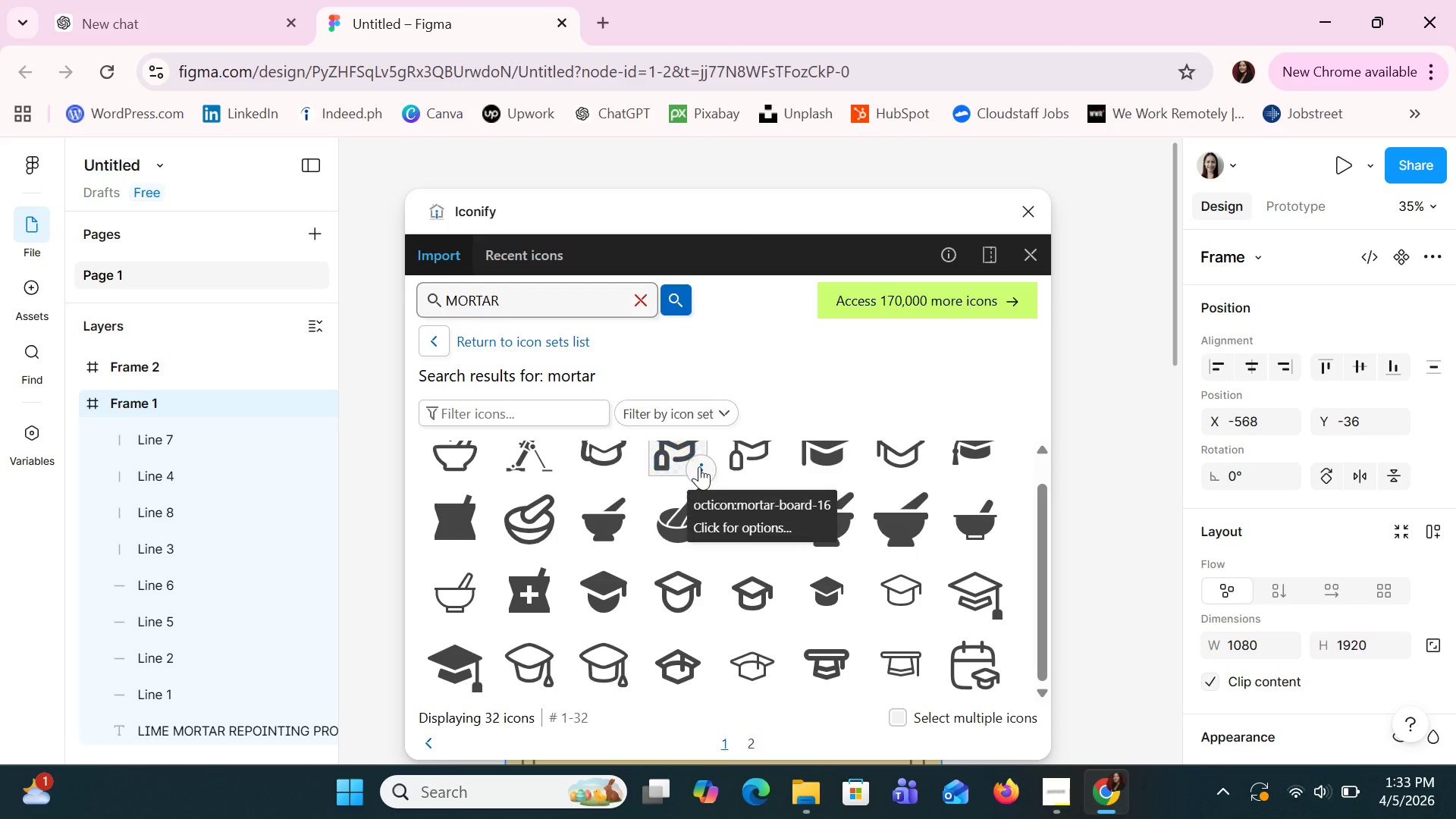 
scroll: coordinate [699, 466], scroll_direction: down, amount: 2.0
 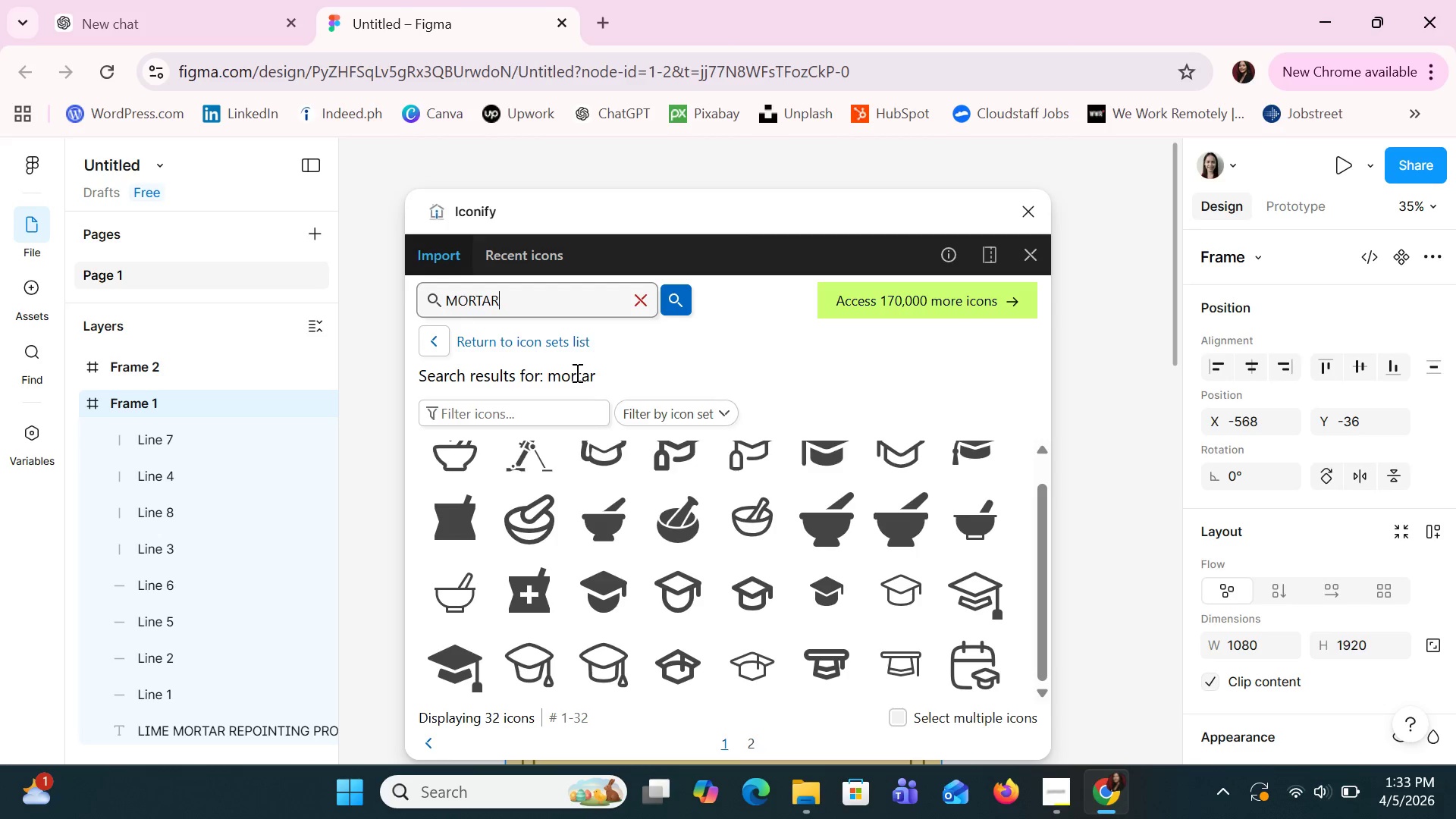 
wait(8.97)
 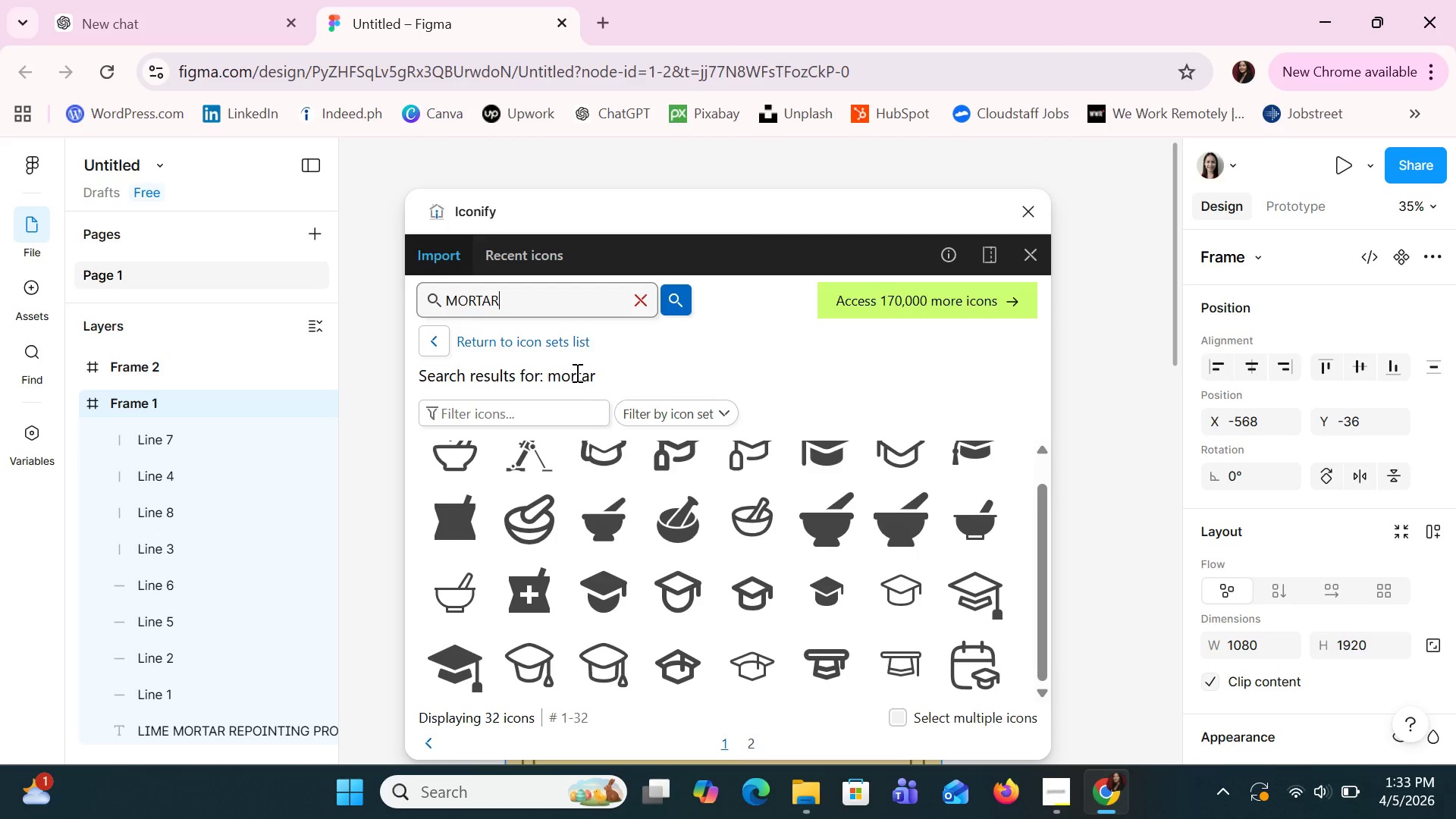 
scroll: coordinate [730, 526], scroll_direction: down, amount: 4.0
 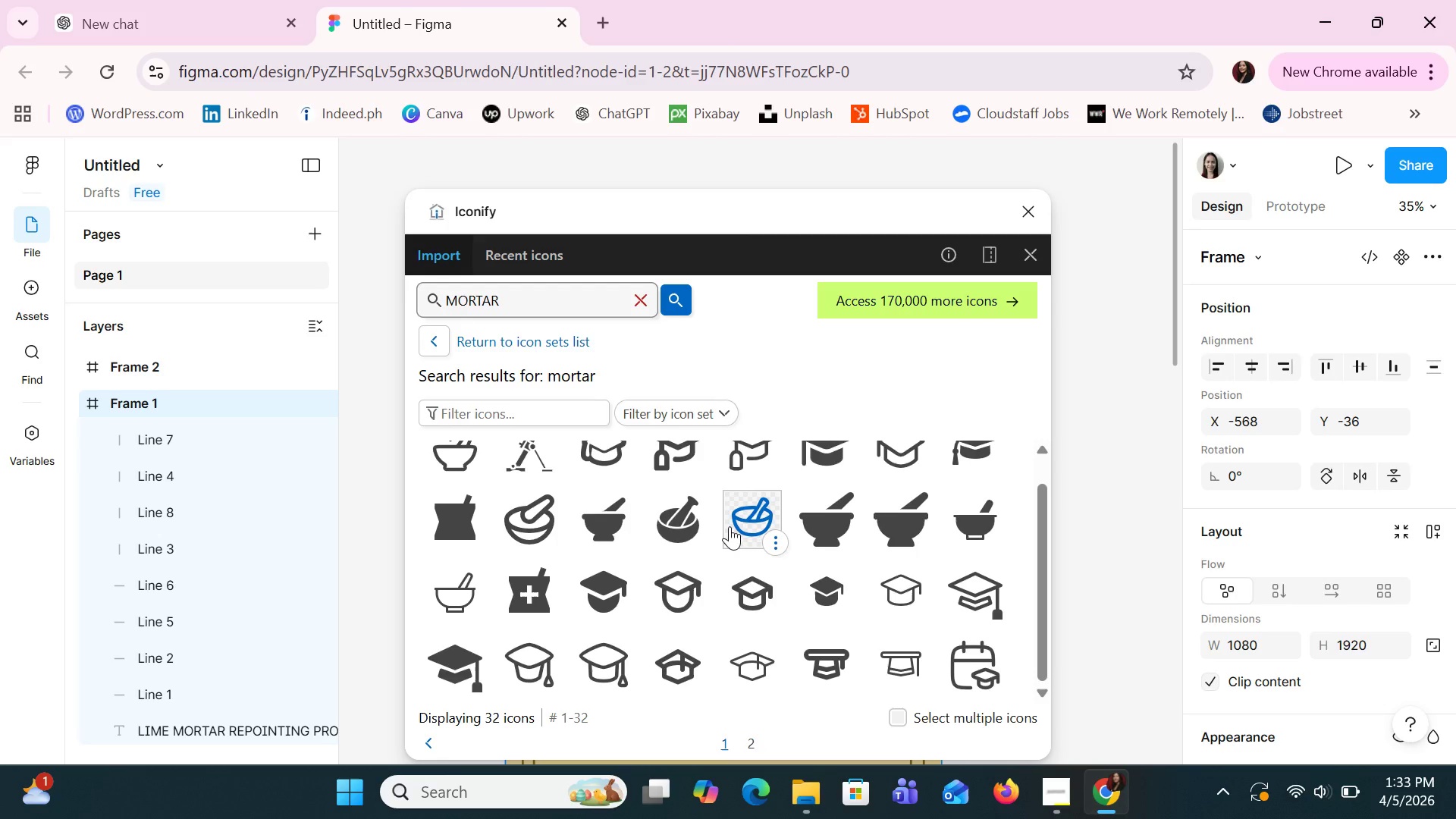 
scroll: coordinate [730, 526], scroll_direction: up, amount: 3.0
 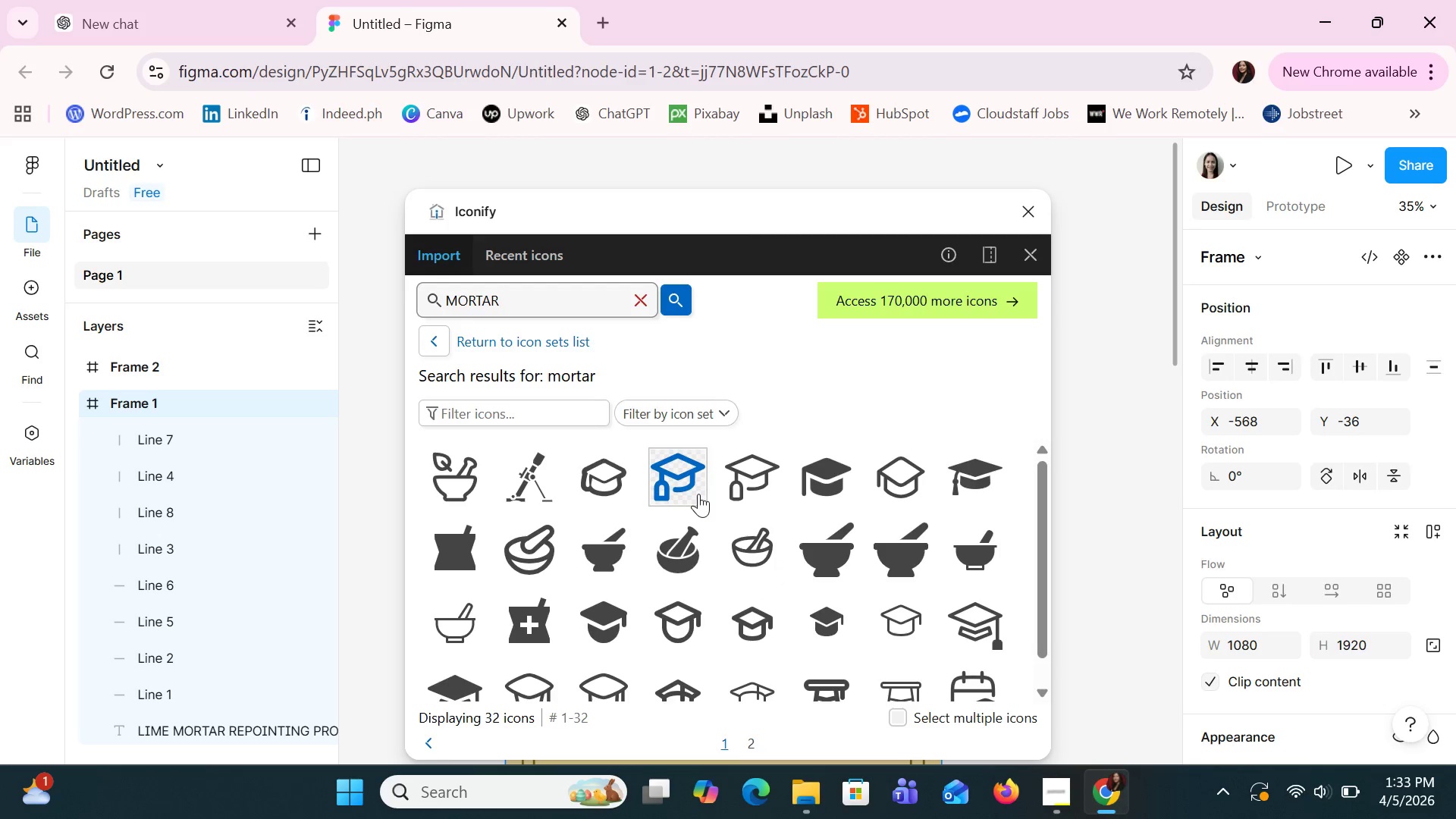 
key(Backspace)
key(Backspace)
key(Backspace)
key(Backspace)
key(Backspace)
key(Backspace)
type(STONE)
 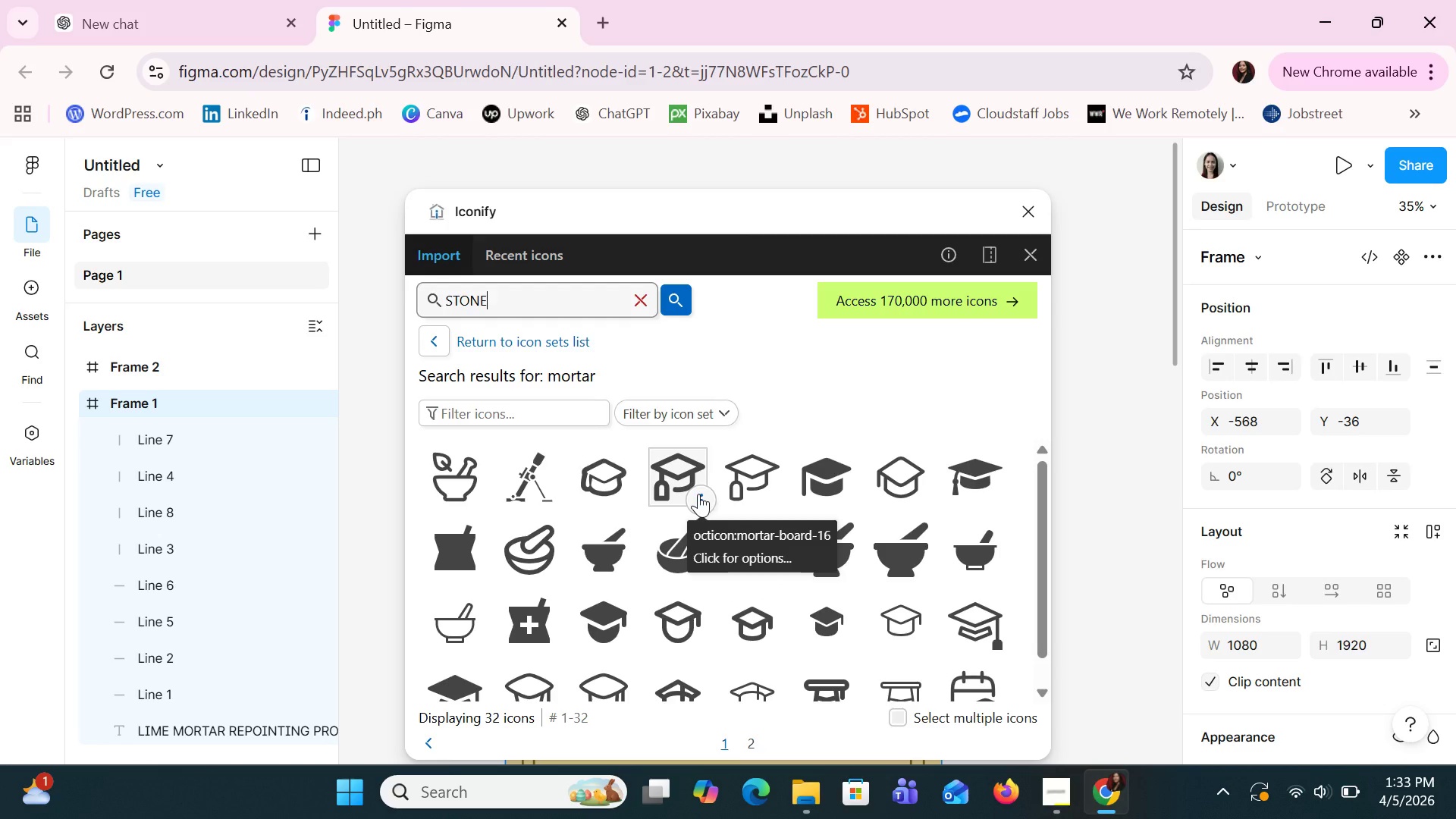 
key(Enter)
 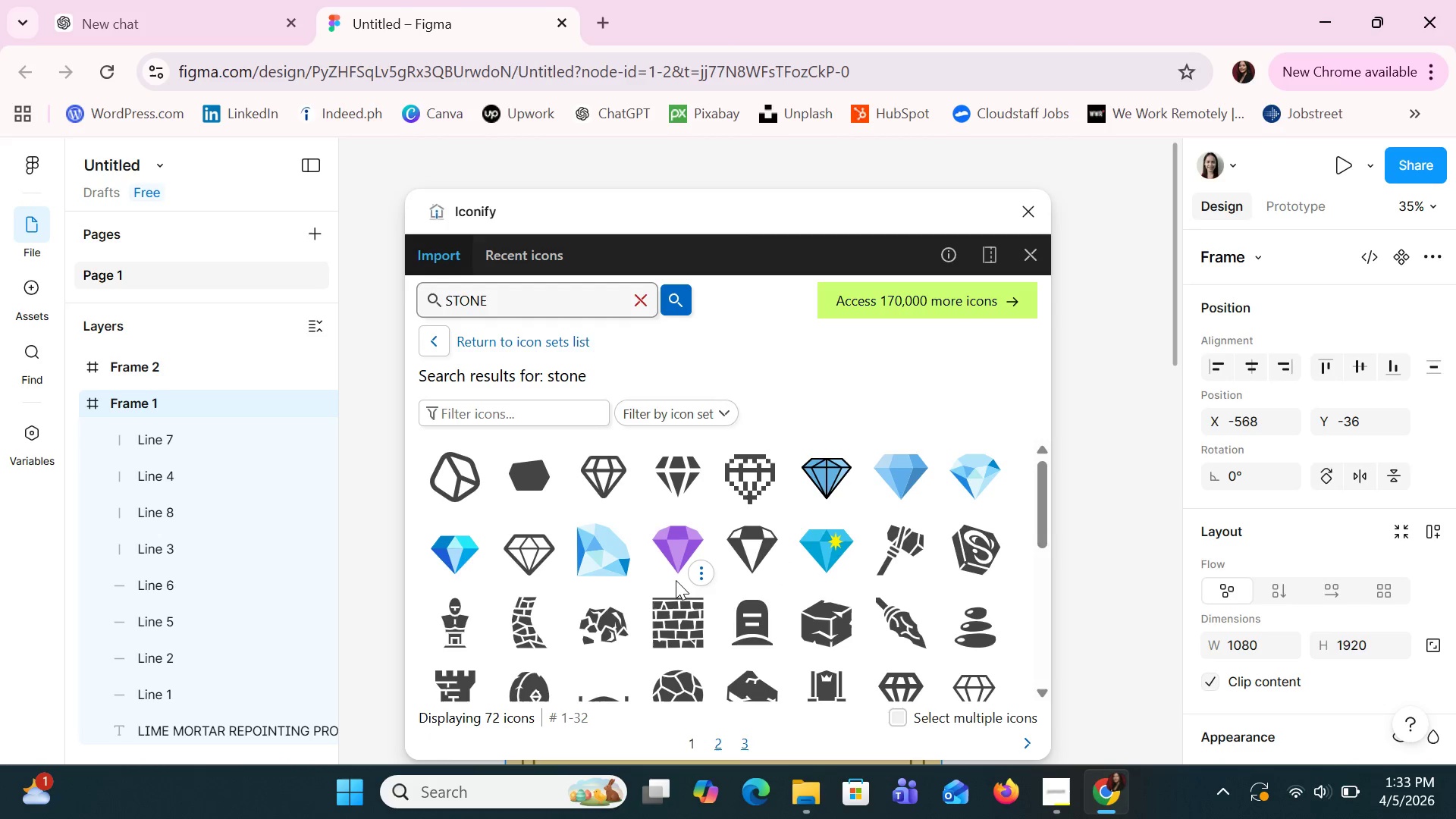 
scroll: coordinate [676, 580], scroll_direction: down, amount: 2.0
 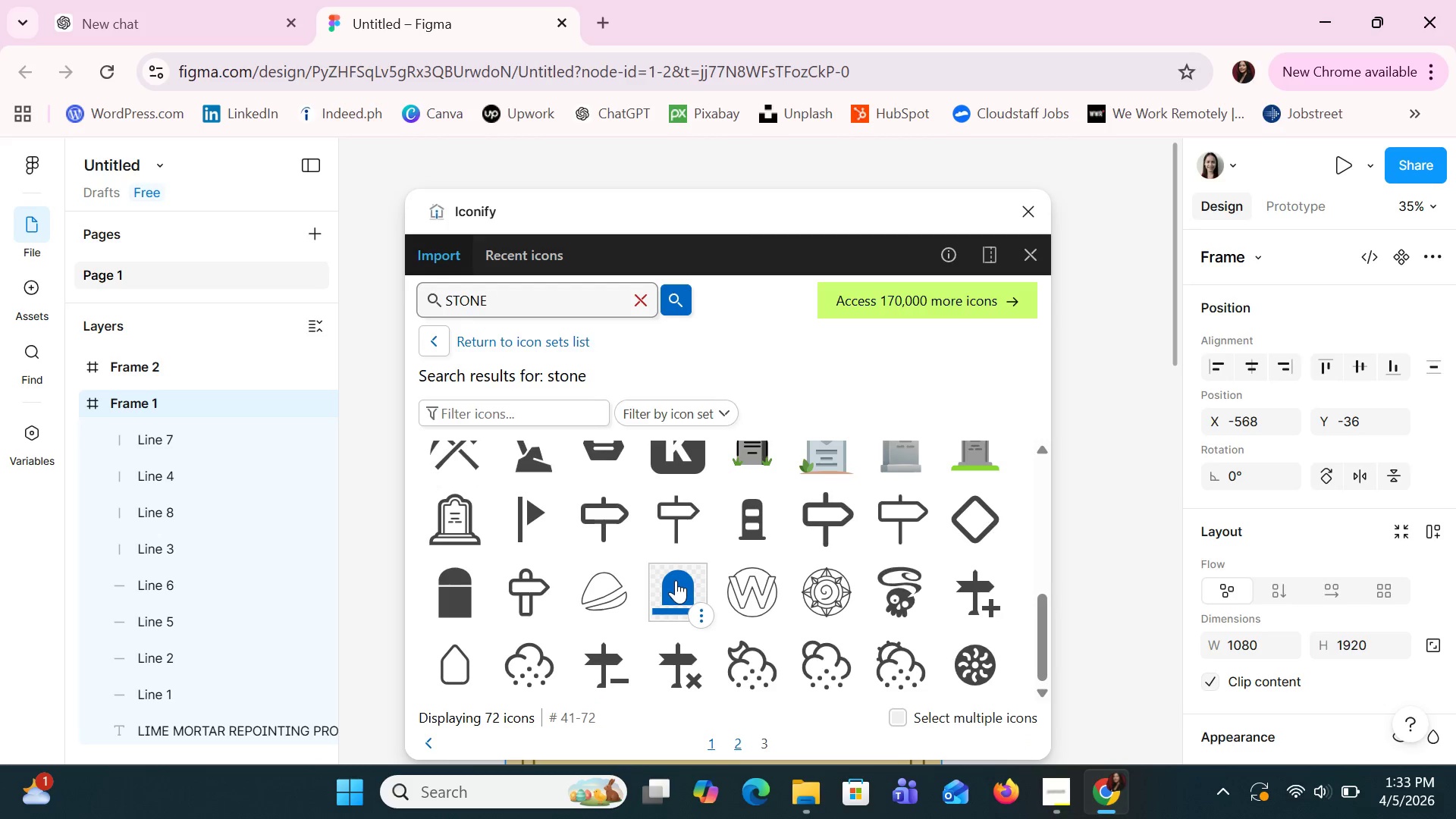 
hold_key(key=Backspace, duration=0.7)
 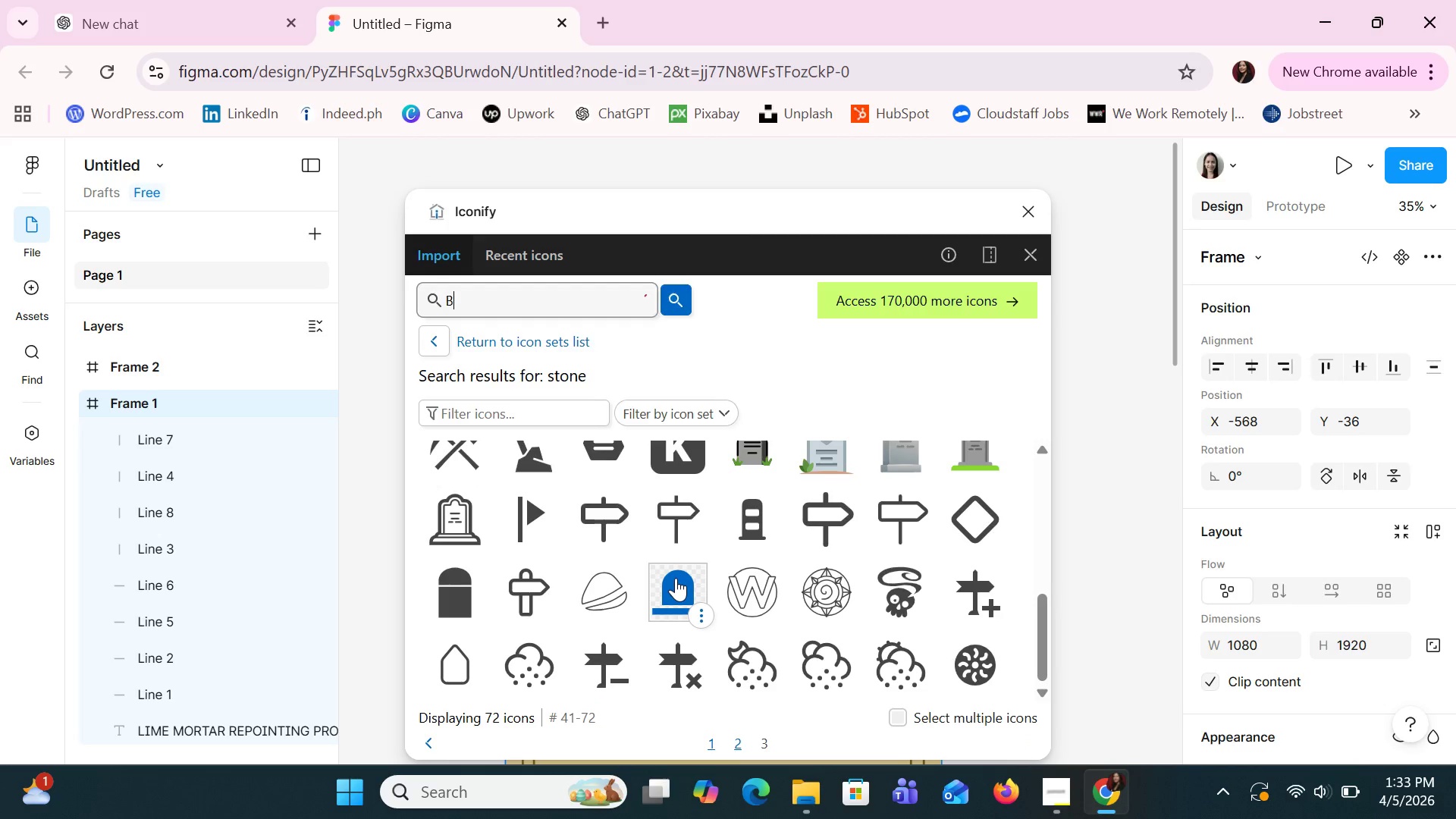 
type(BRICK)
 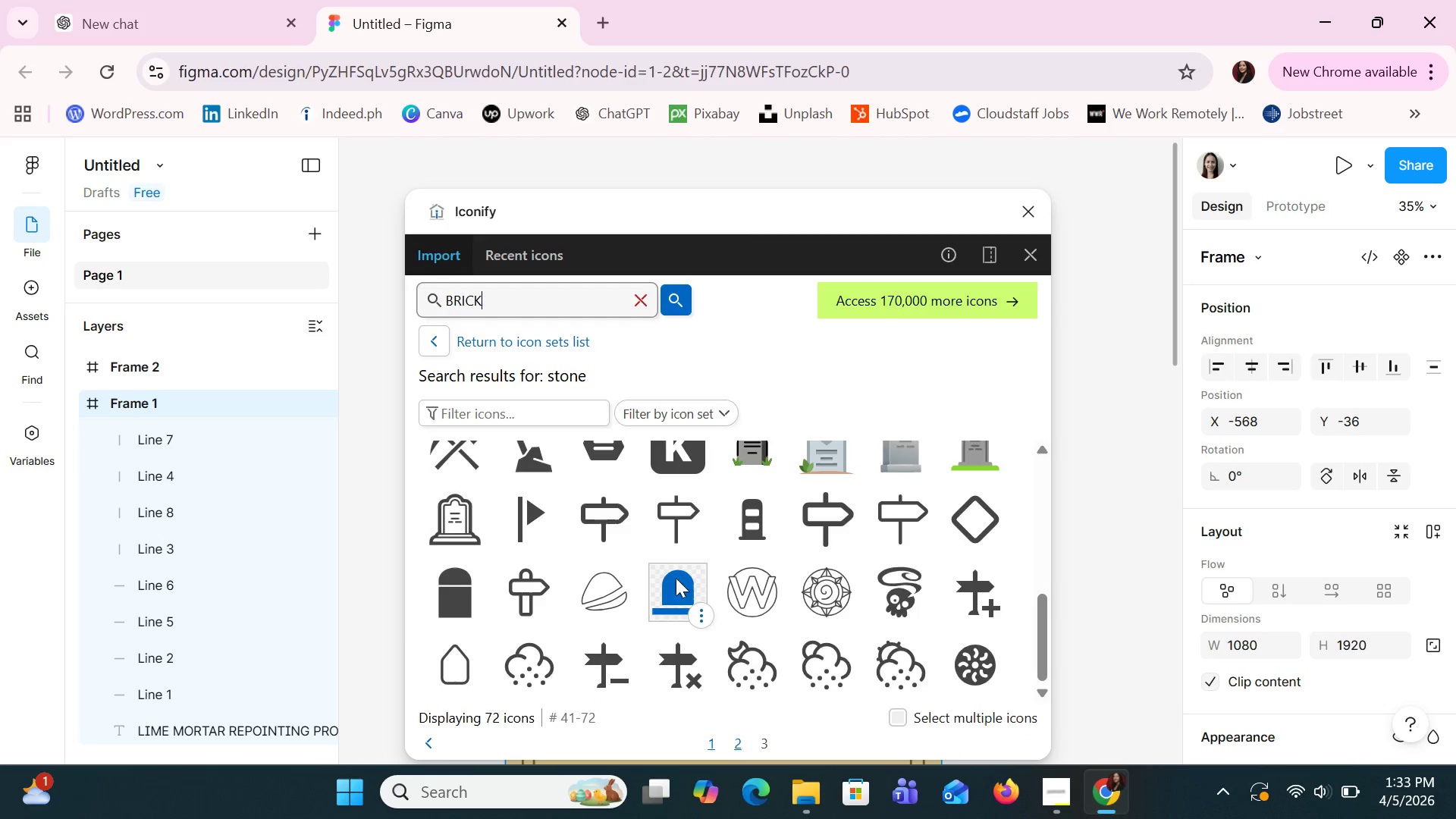 
key(Enter)
 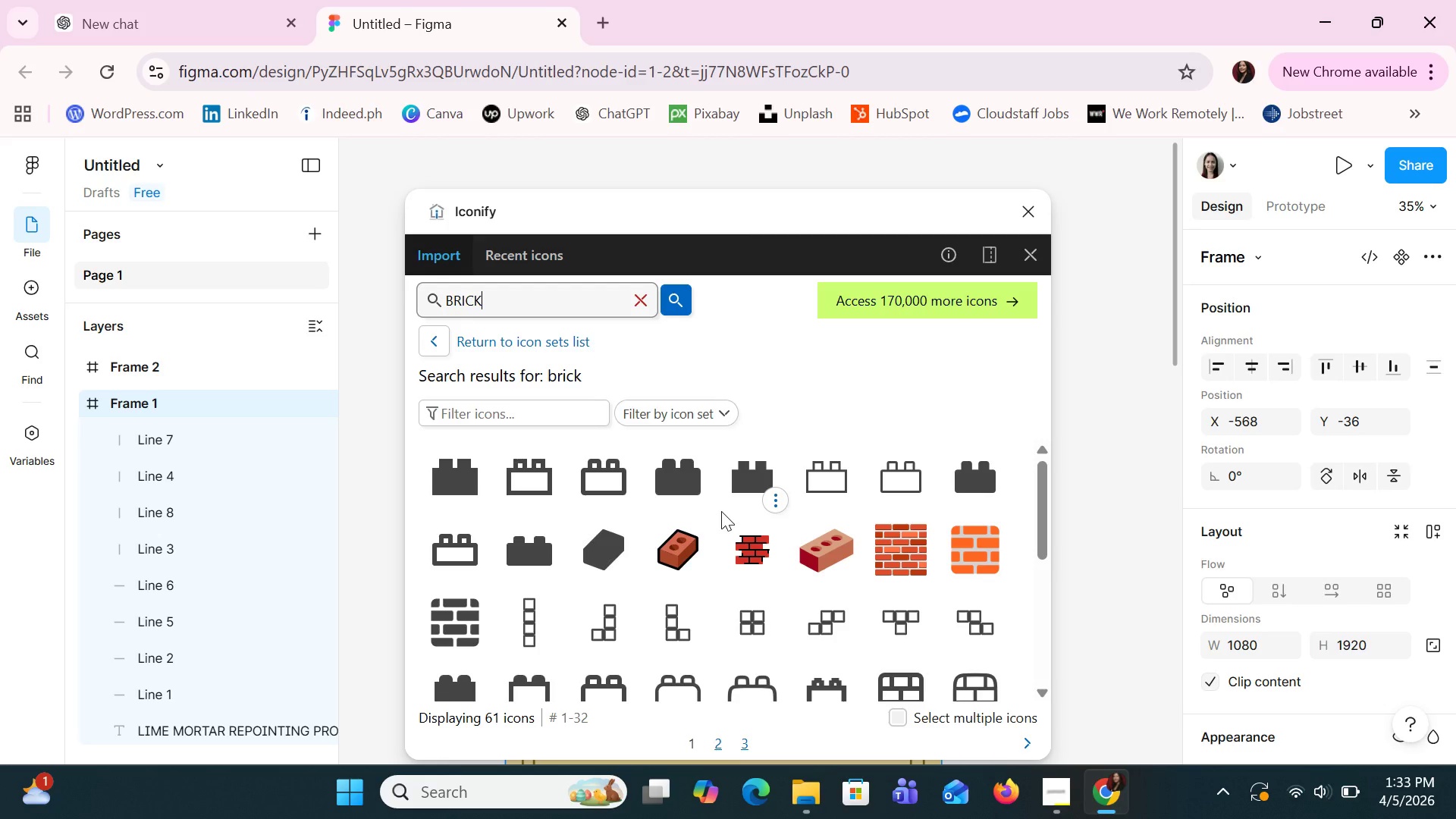 
wait(5.75)
 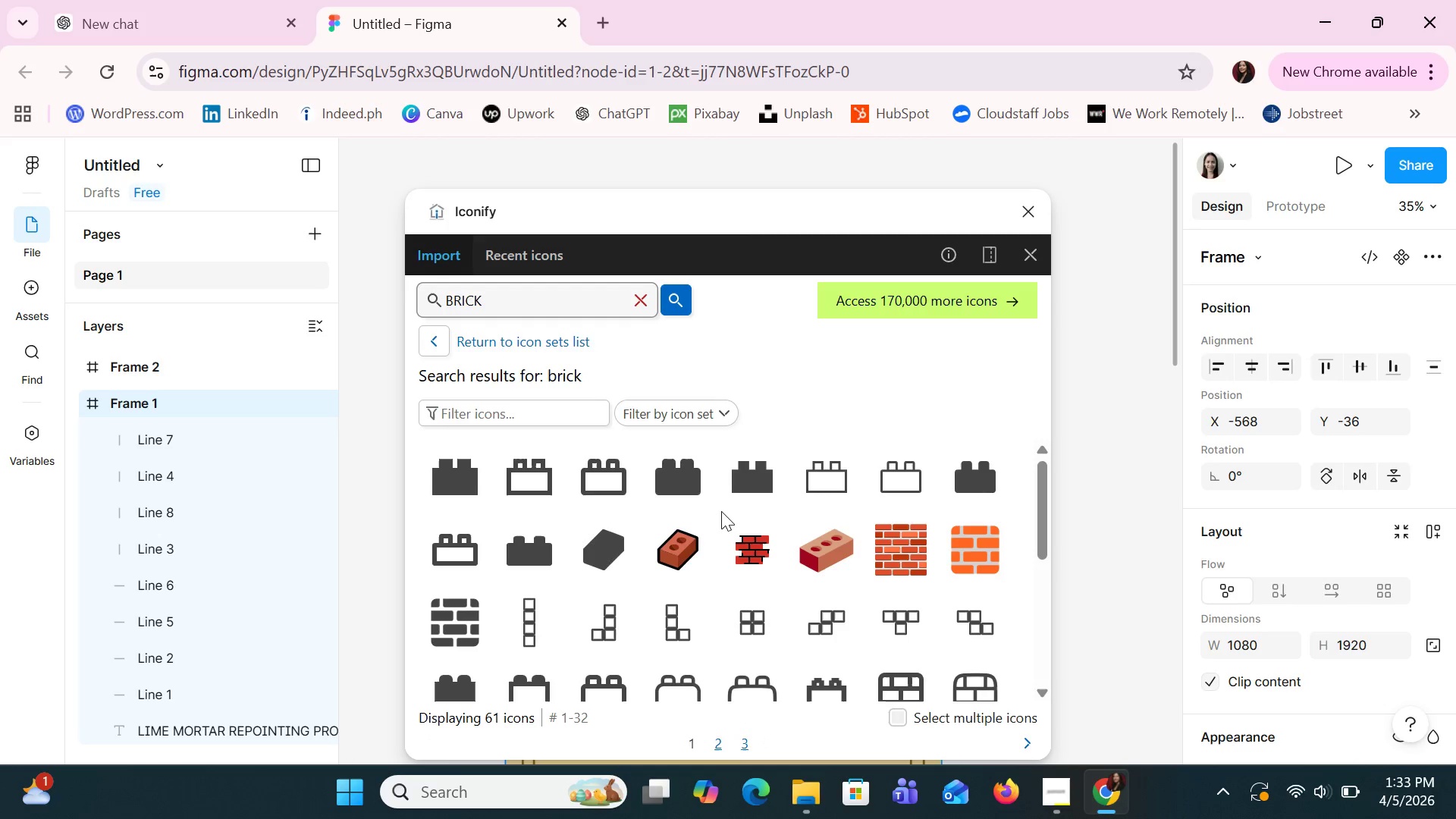 
scroll: coordinate [711, 522], scroll_direction: down, amount: 6.0
 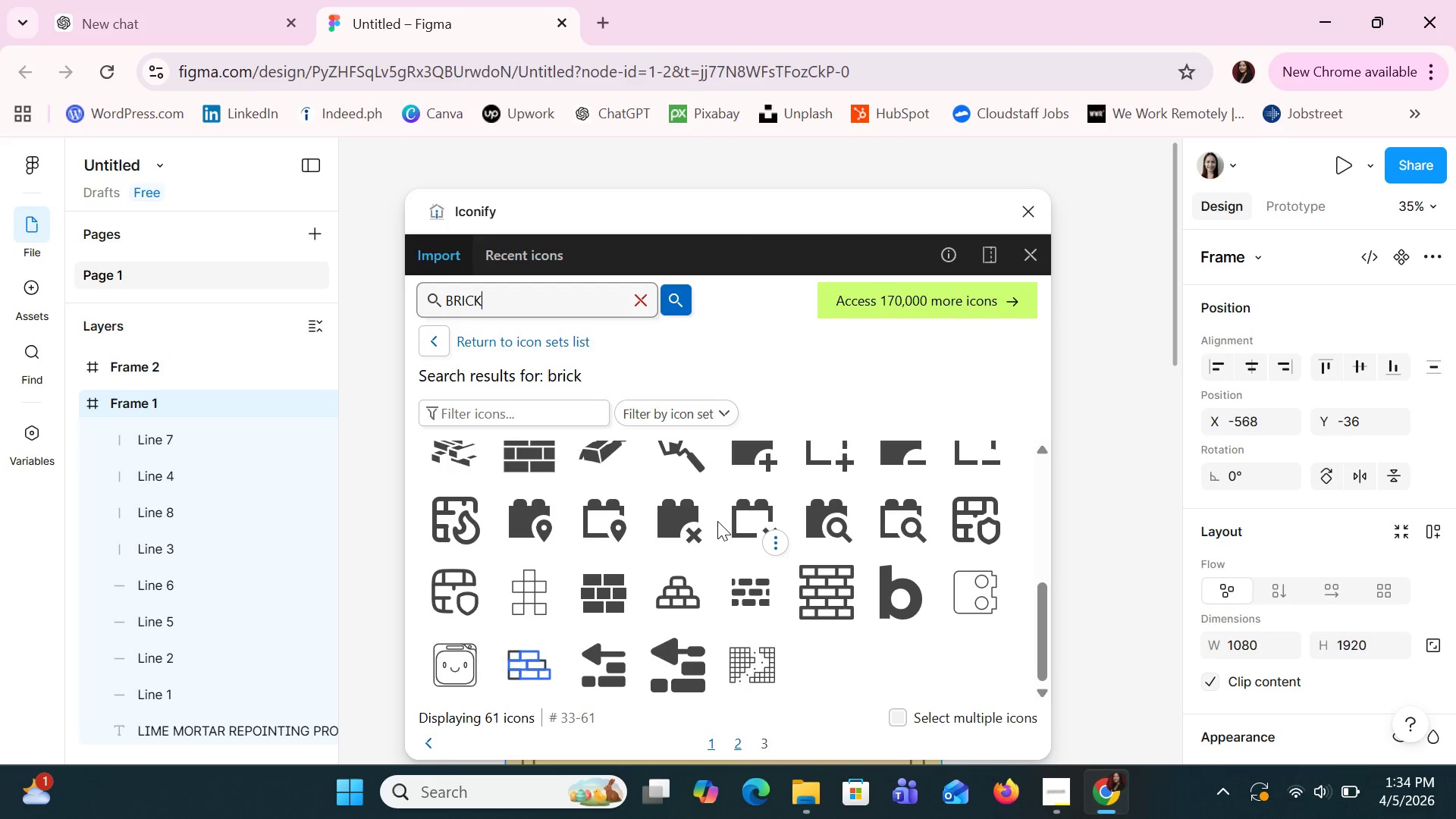 
wait(11.63)
 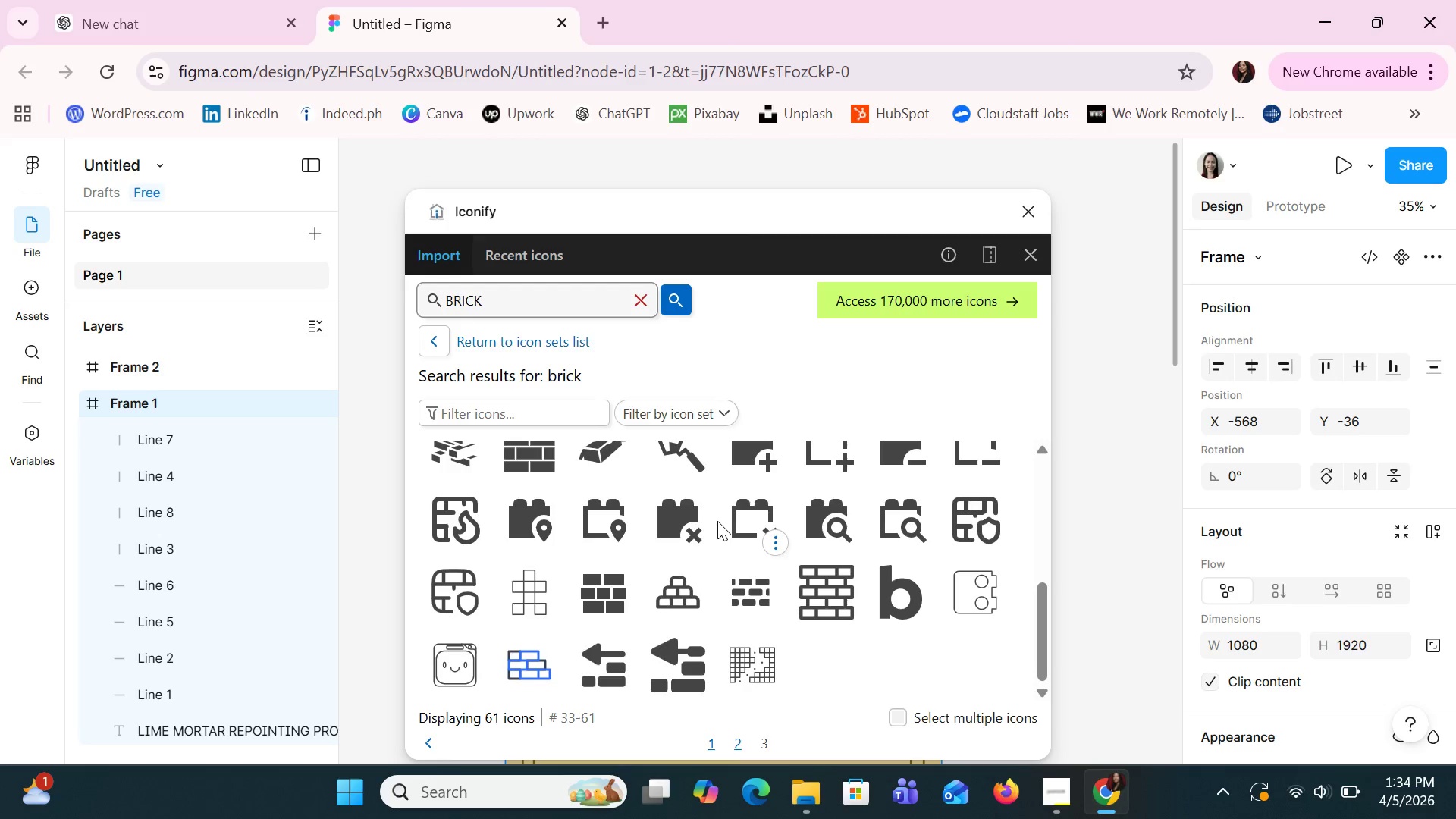 
key(Alt+AltLeft)
 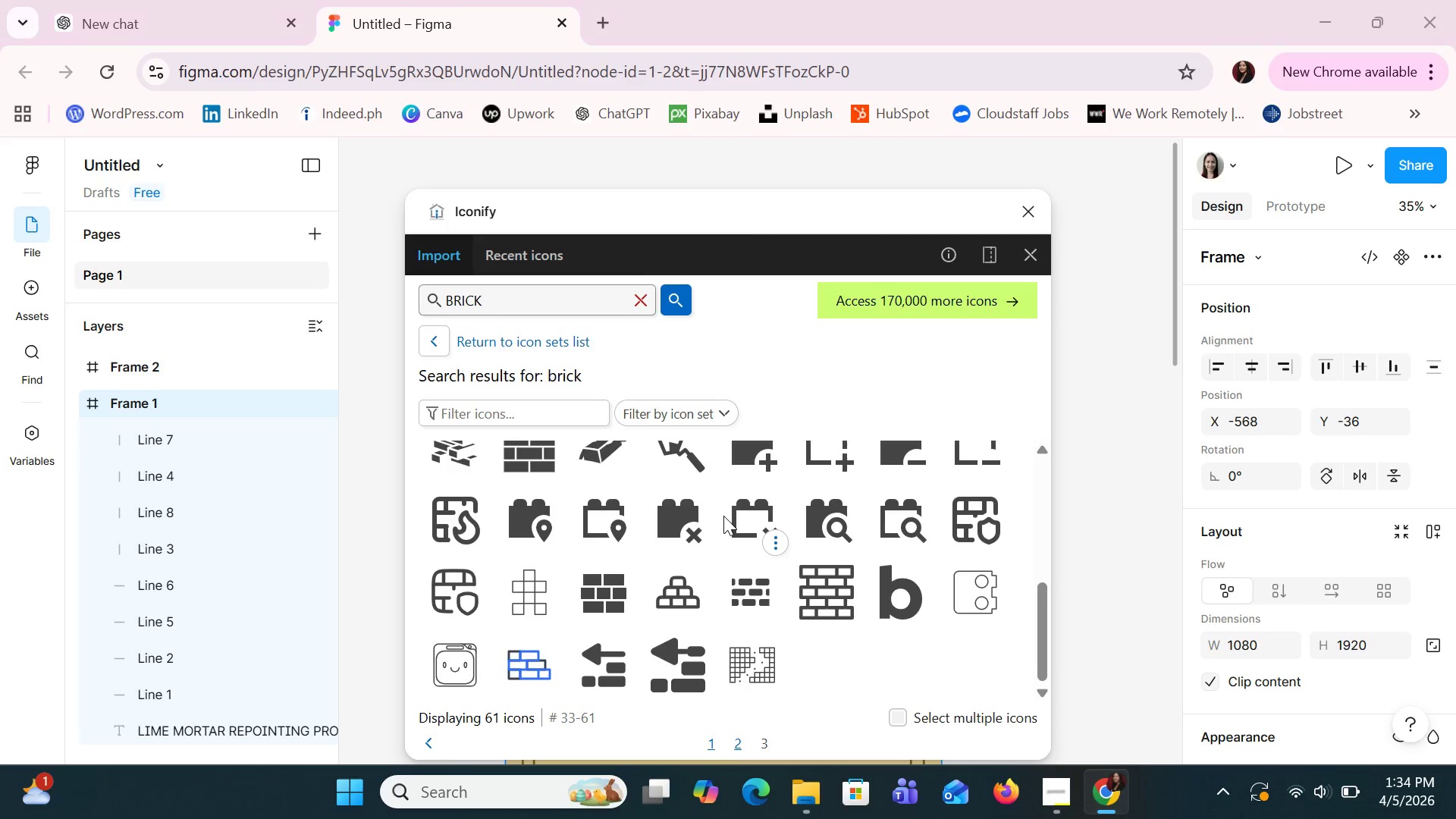 
key(Alt+Tab)